 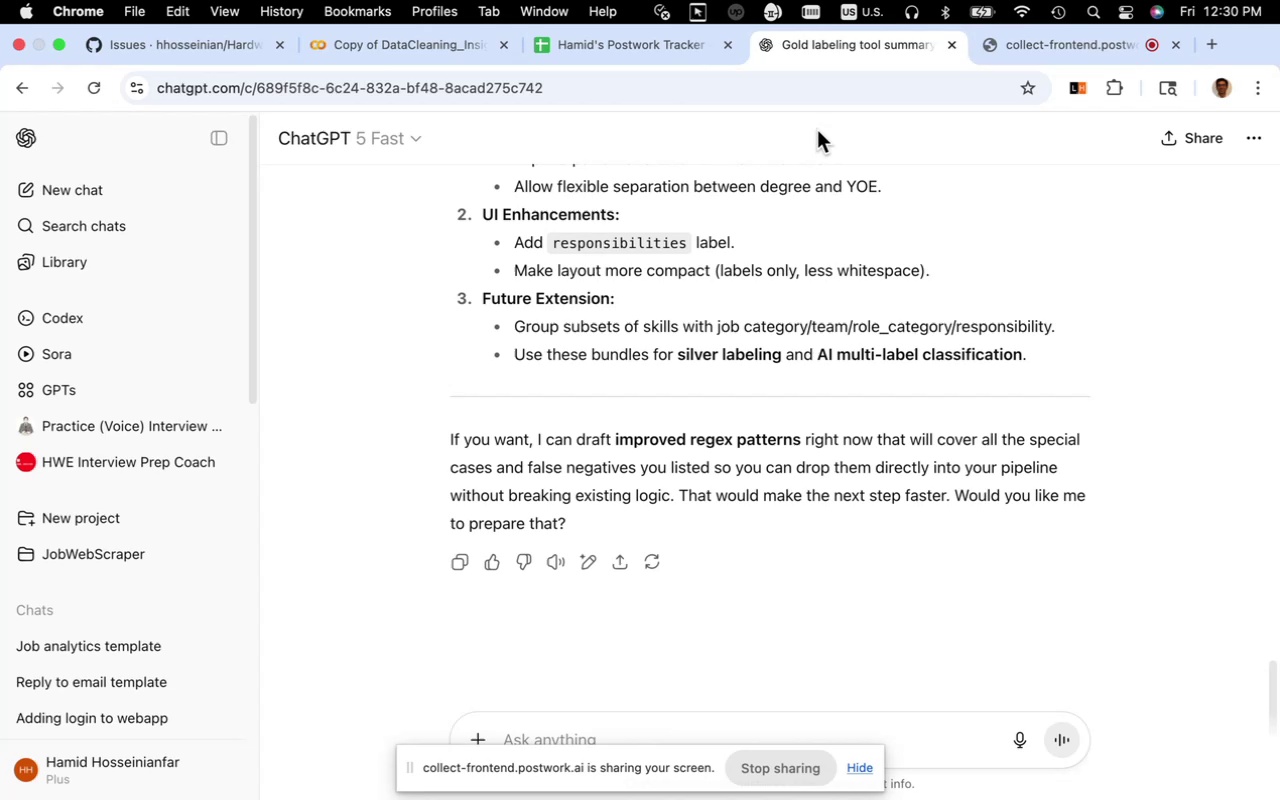 
scroll: coordinate [808, 453], scroll_direction: up, amount: 35.0
 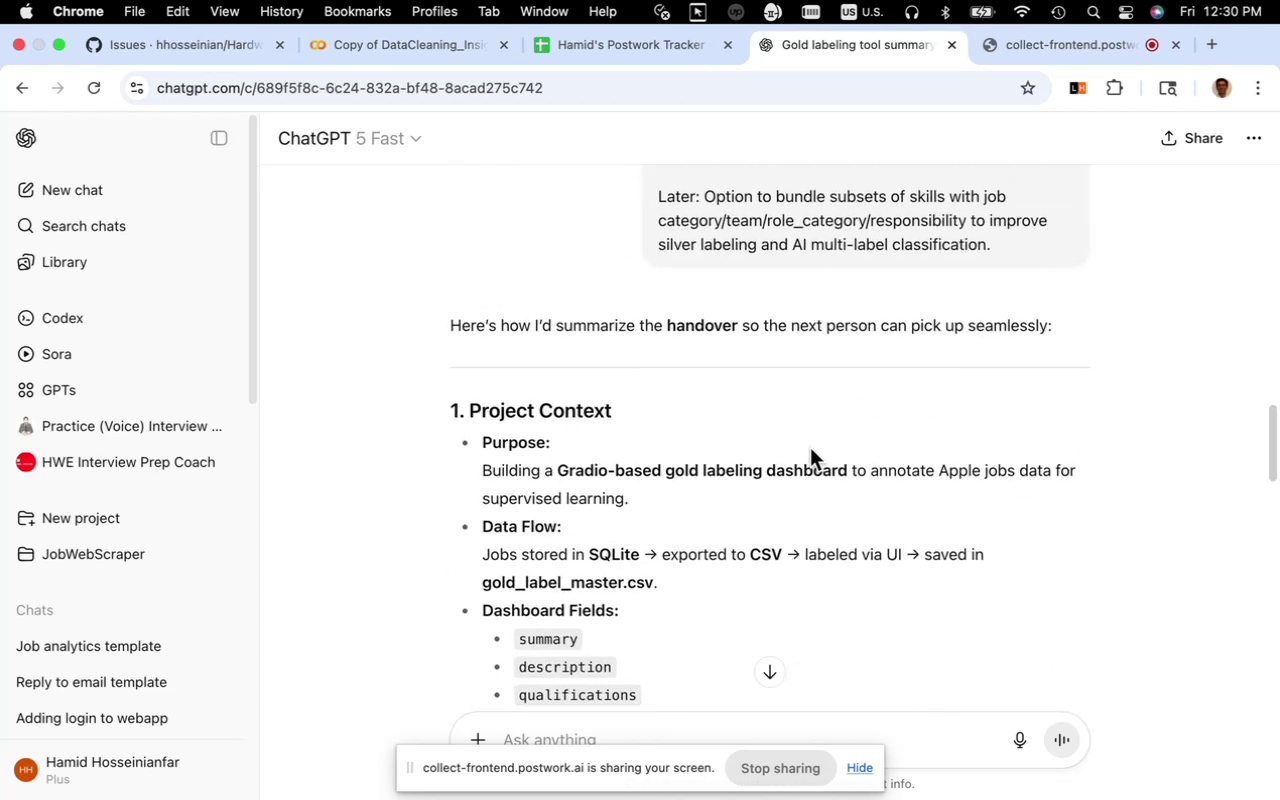 
scroll: coordinate [809, 455], scroll_direction: down, amount: 2.0
 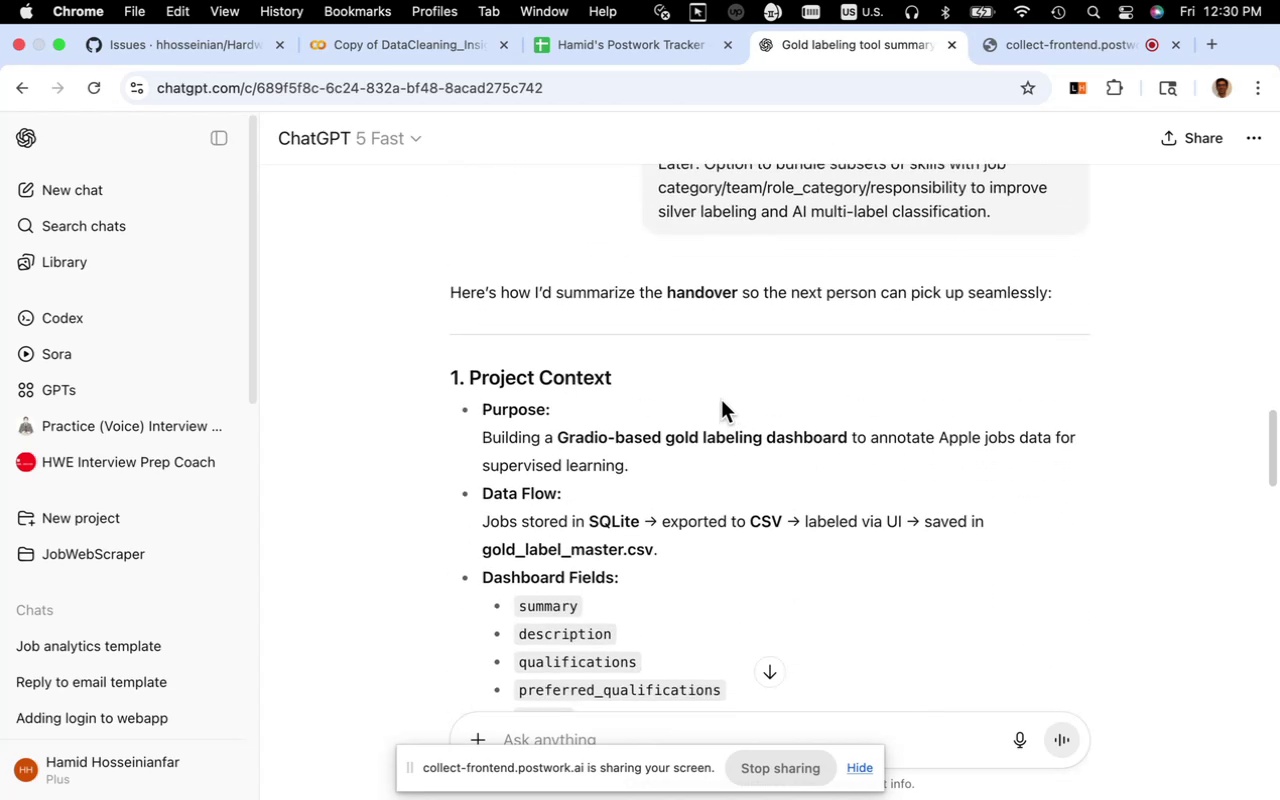 
scroll: coordinate [721, 400], scroll_direction: up, amount: 13.0
 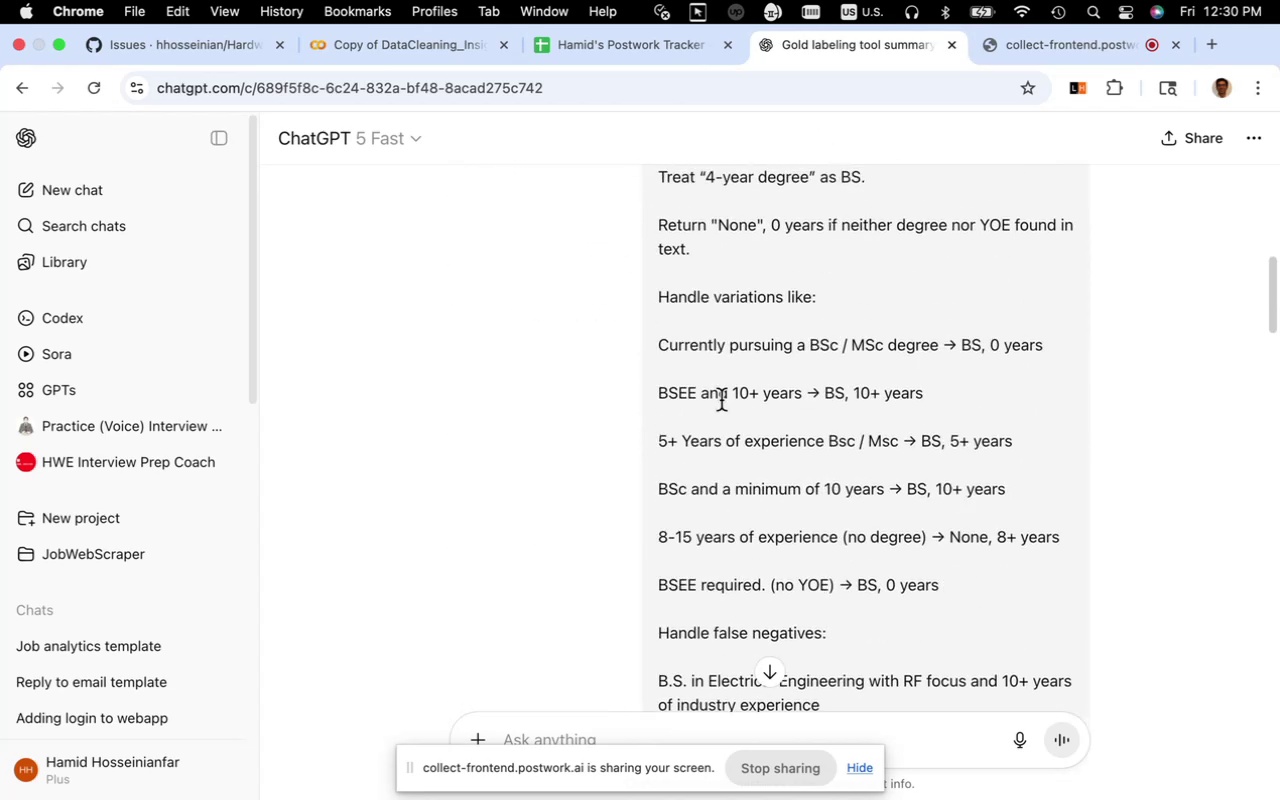 
scroll: coordinate [733, 439], scroll_direction: down, amount: 47.0
 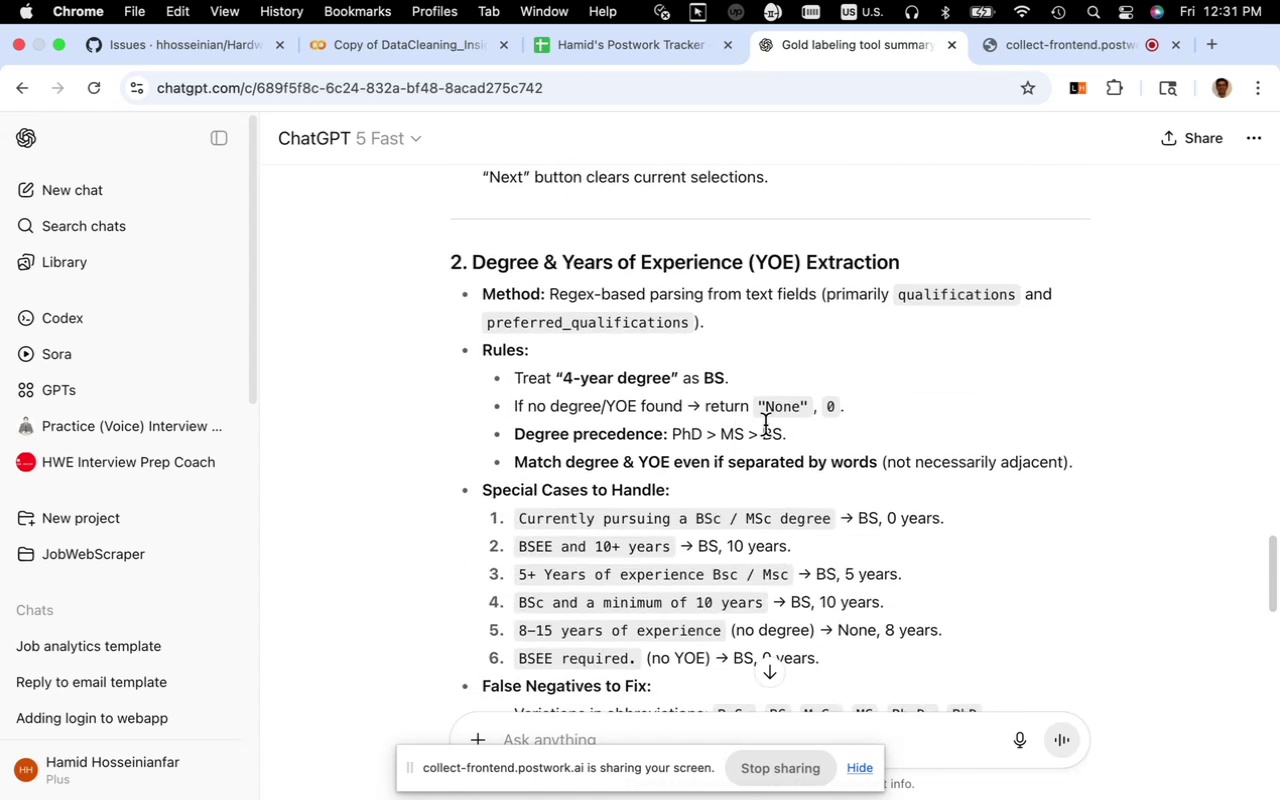 
wait(5.23)
 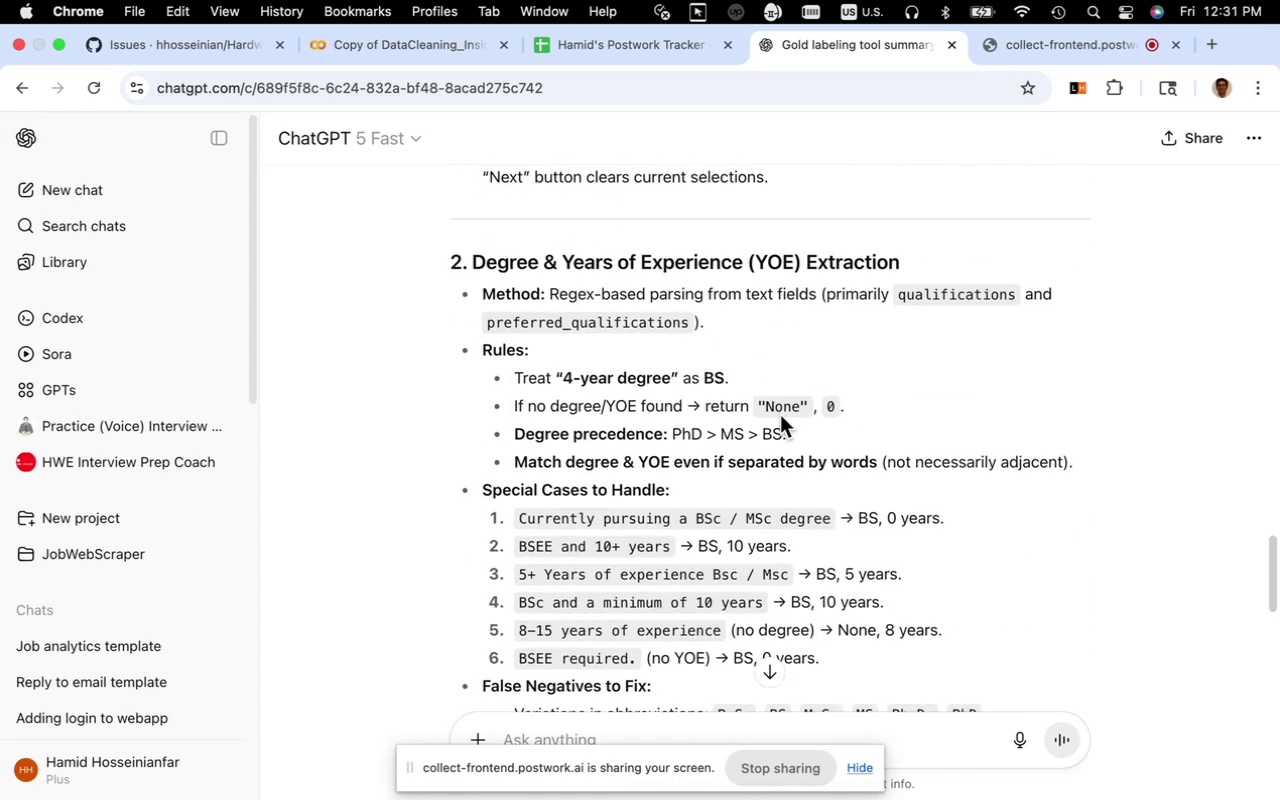 
scroll: coordinate [765, 425], scroll_direction: down, amount: 6.0
 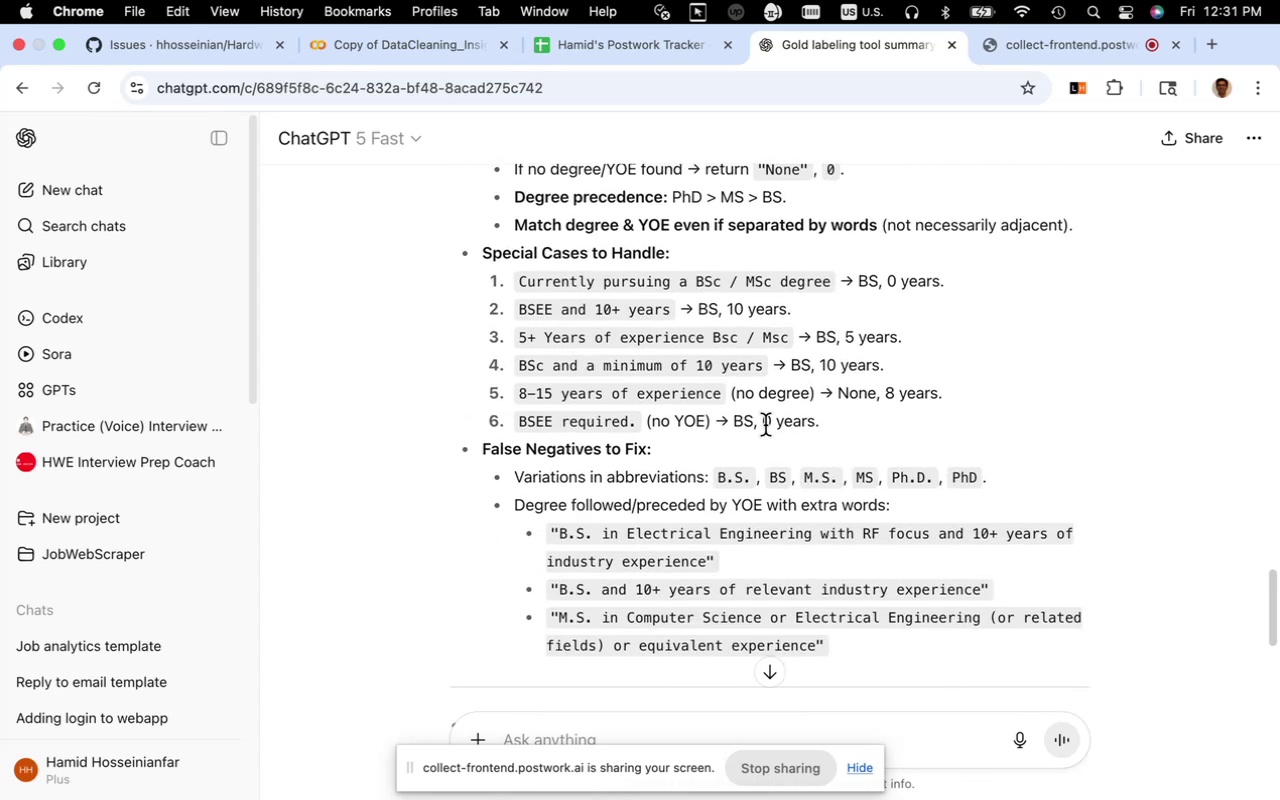 
scroll: coordinate [765, 425], scroll_direction: up, amount: 6.0
 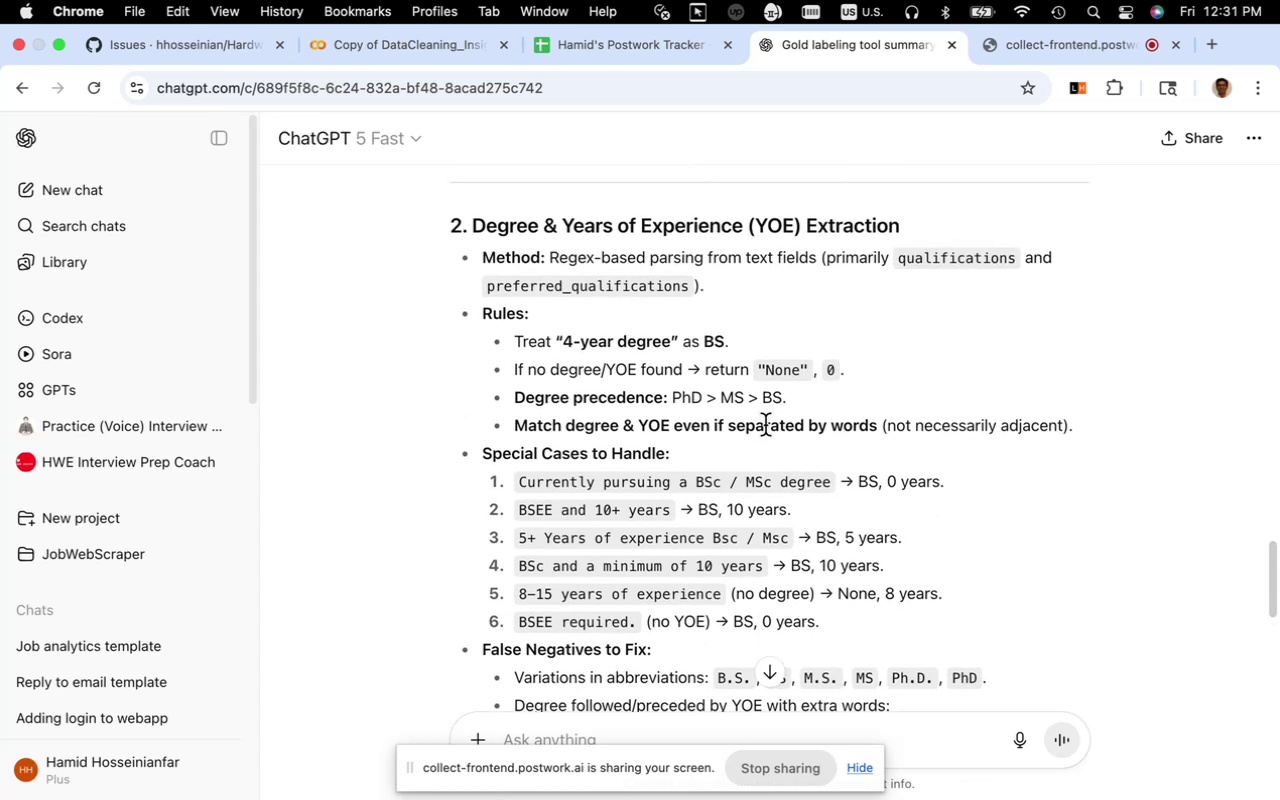 
scroll: coordinate [779, 422], scroll_direction: down, amount: 15.0
 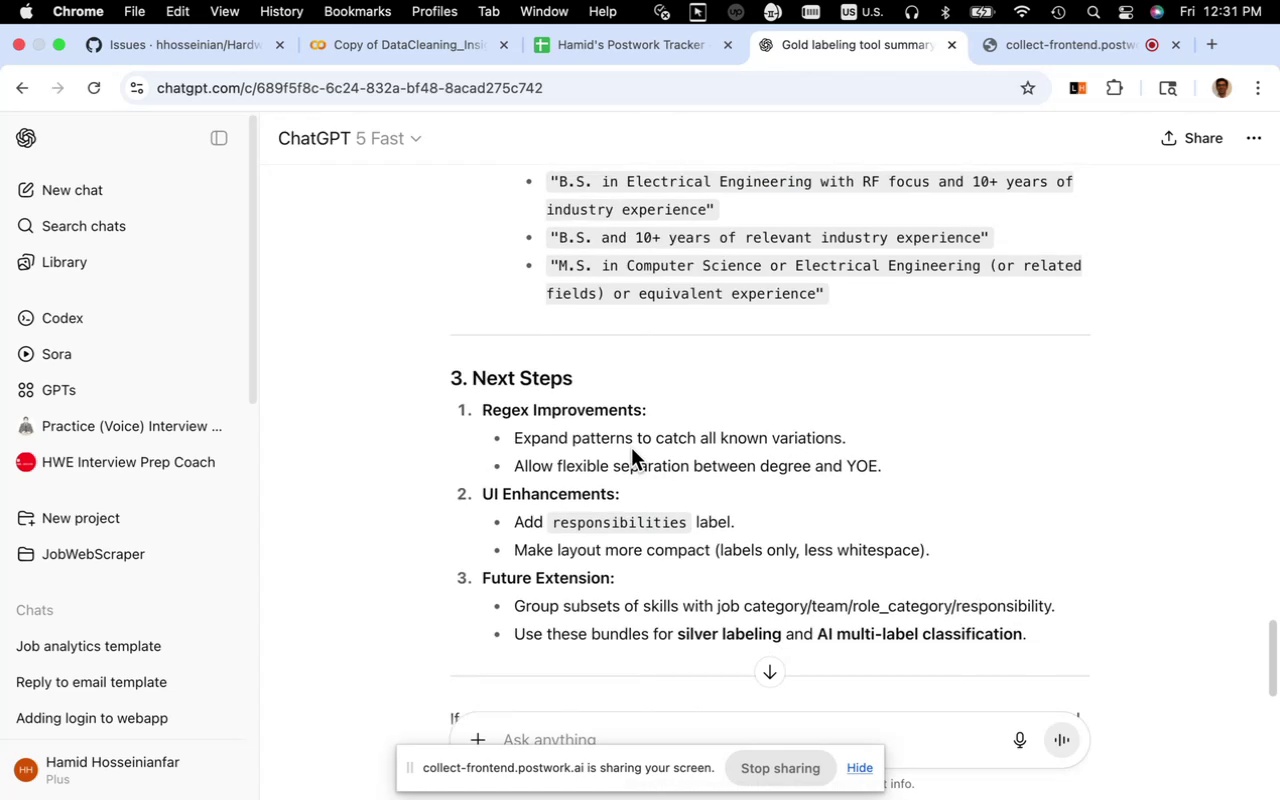 
wait(5.52)
 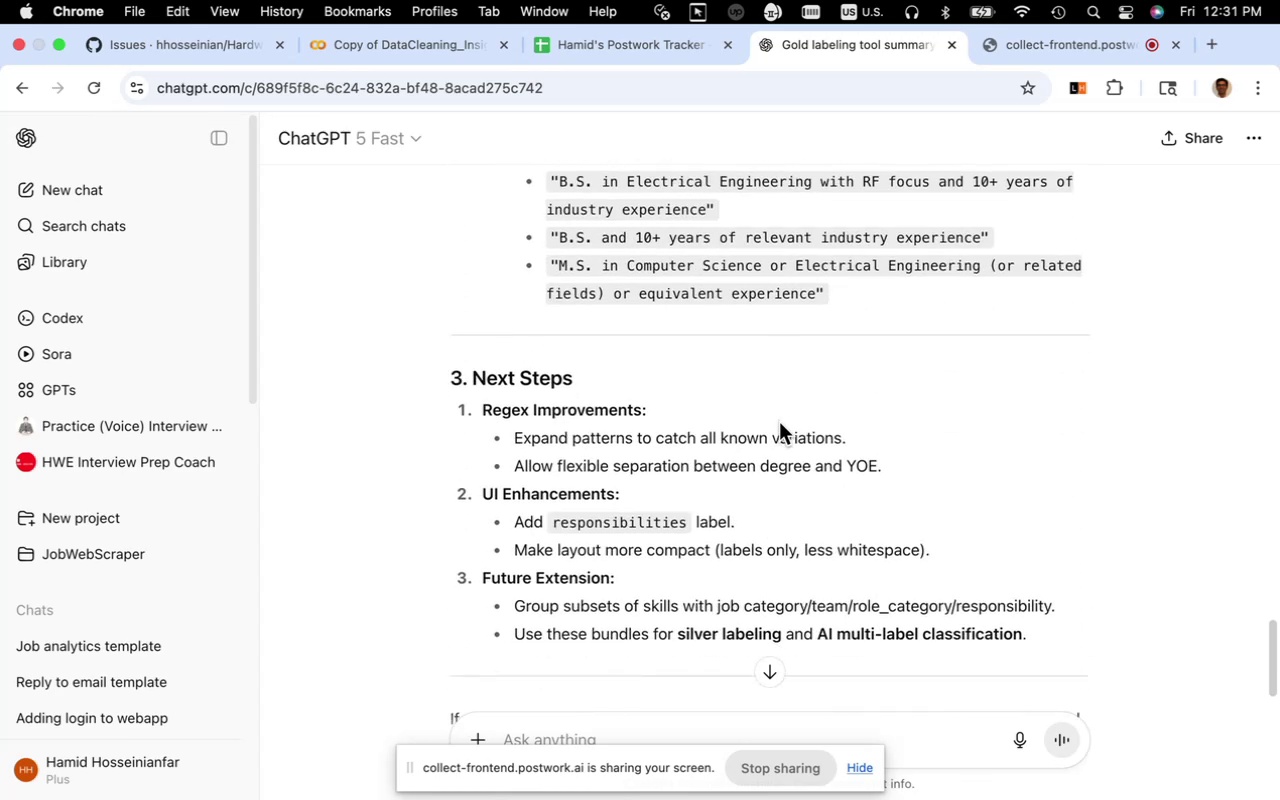 
left_click_drag(start_coordinate=[639, 413], to_coordinate=[483, 405])
 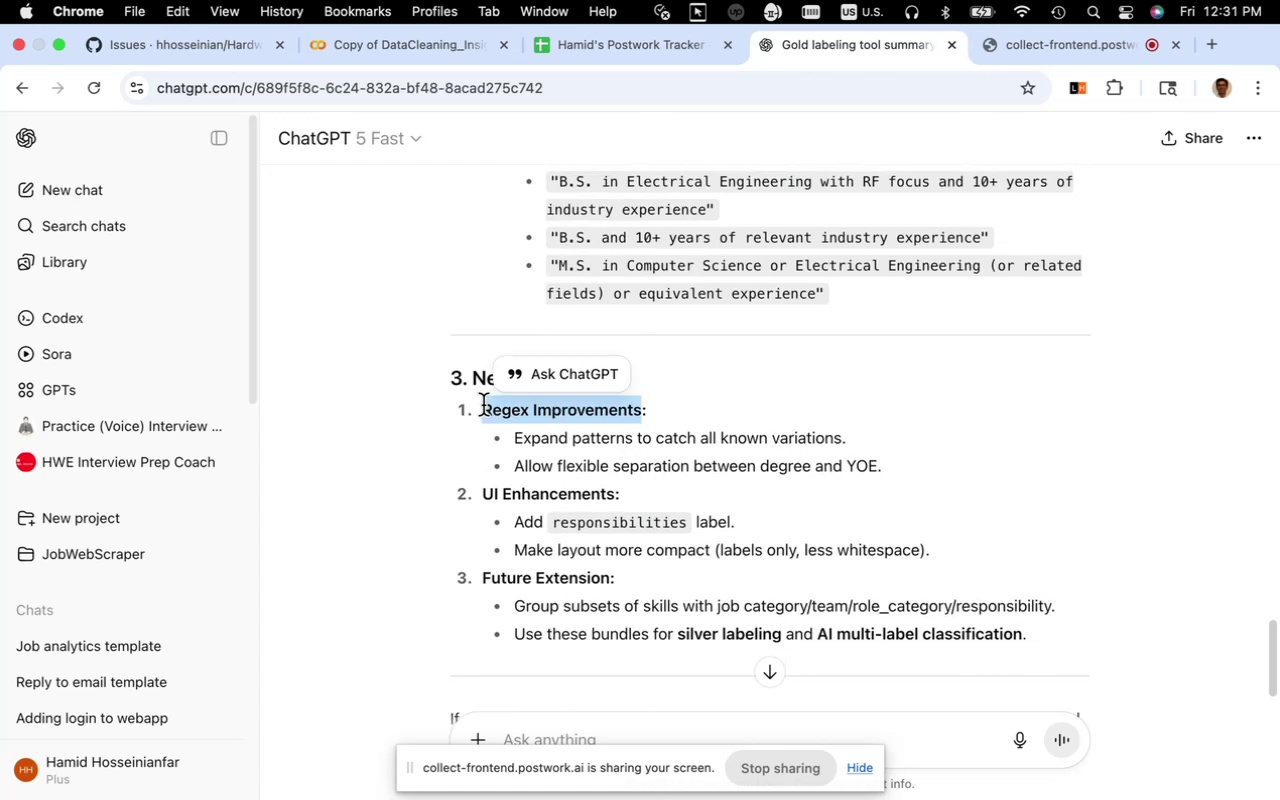 
key(Meta+C)
 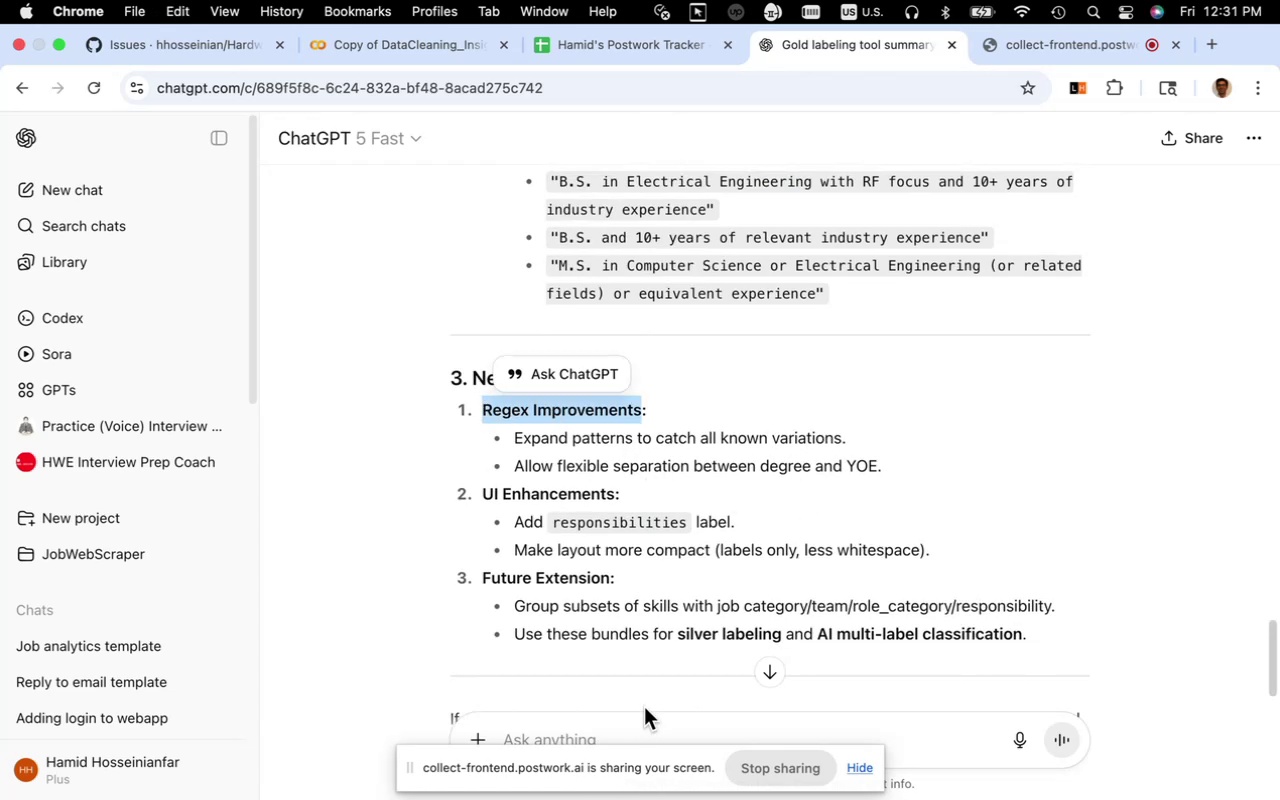 
key(Fn)
 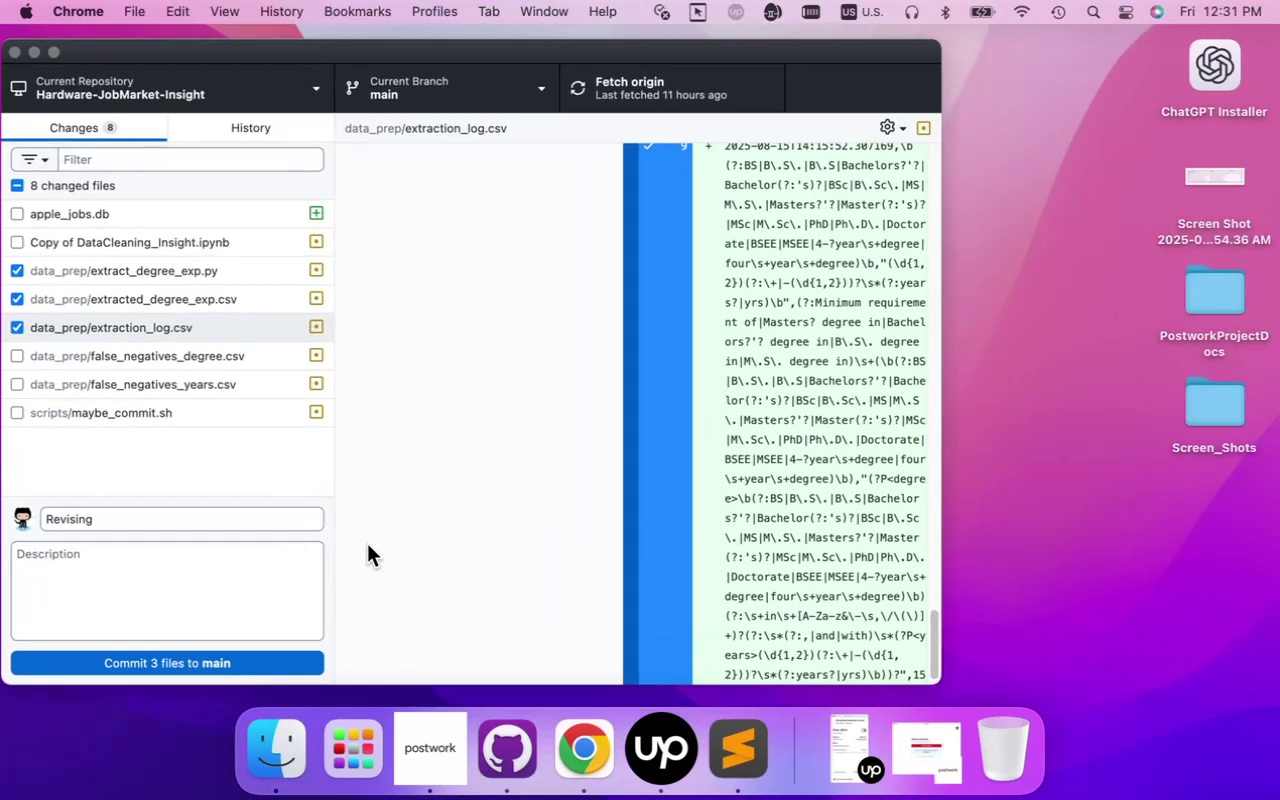 
key(Meta+A)
 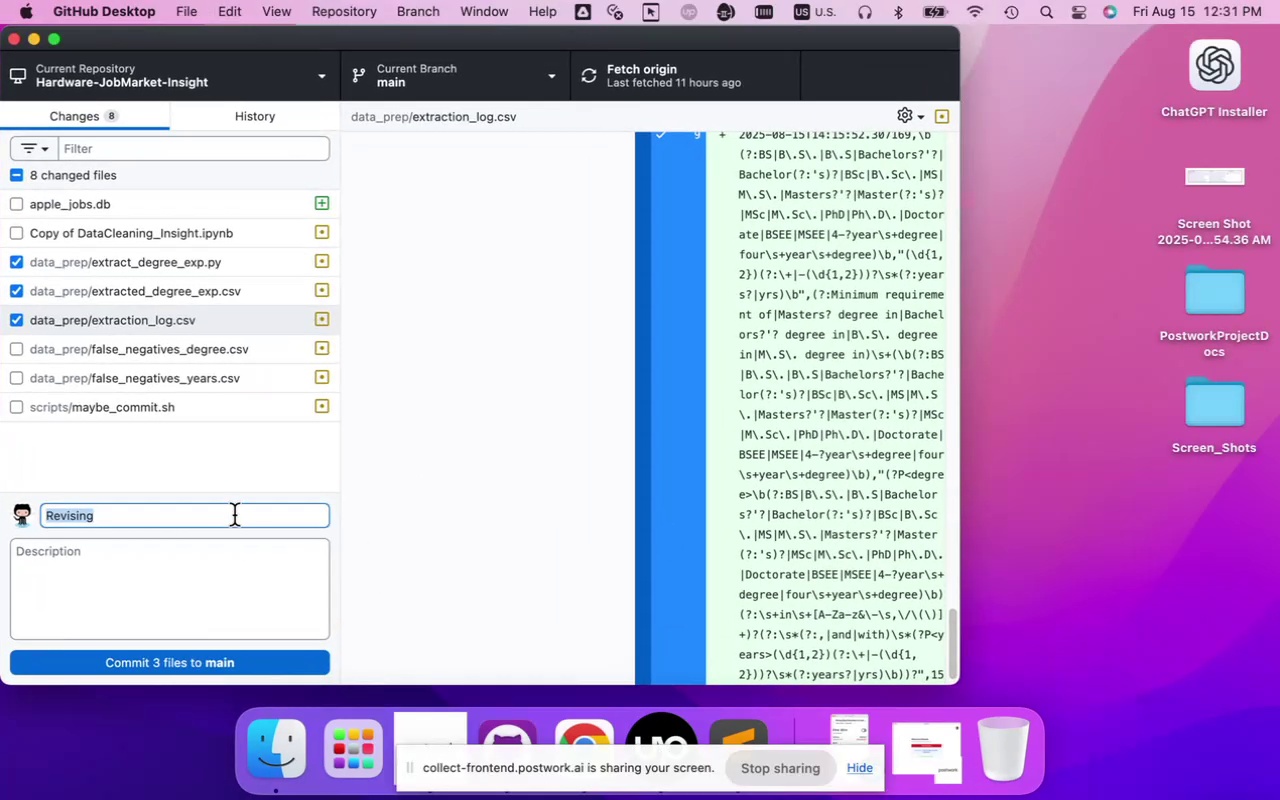 
key(Meta+V)
 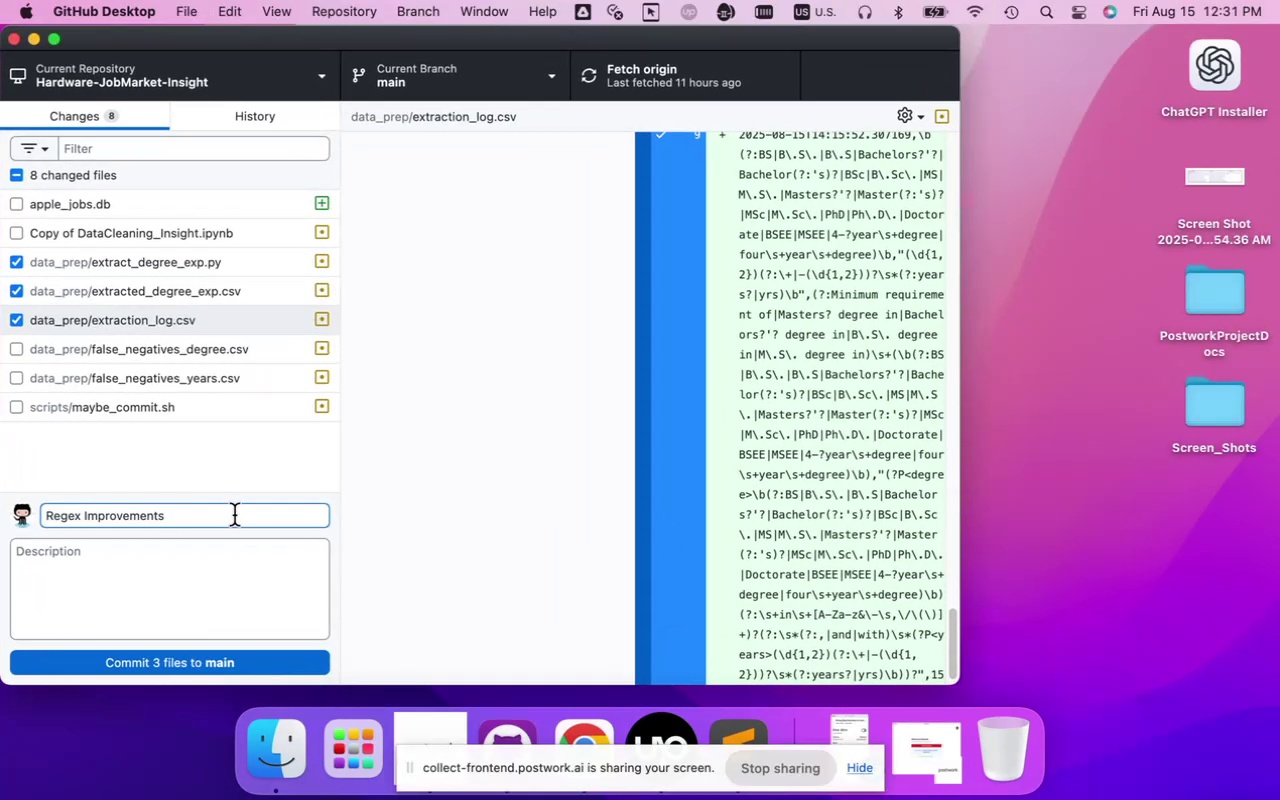 
type( for dgrr)
key(Backspace)
type(ee and YOE)
key(Backspace)
key(Backspace)
key(Backspace)
key(Backspace)
key(Backspace)
key(Backspace)
key(Backspace)
key(Backspace)
key(Backspace)
key(Backspace)
key(Backspace)
key(Backspace)
type(egree and YOE)
 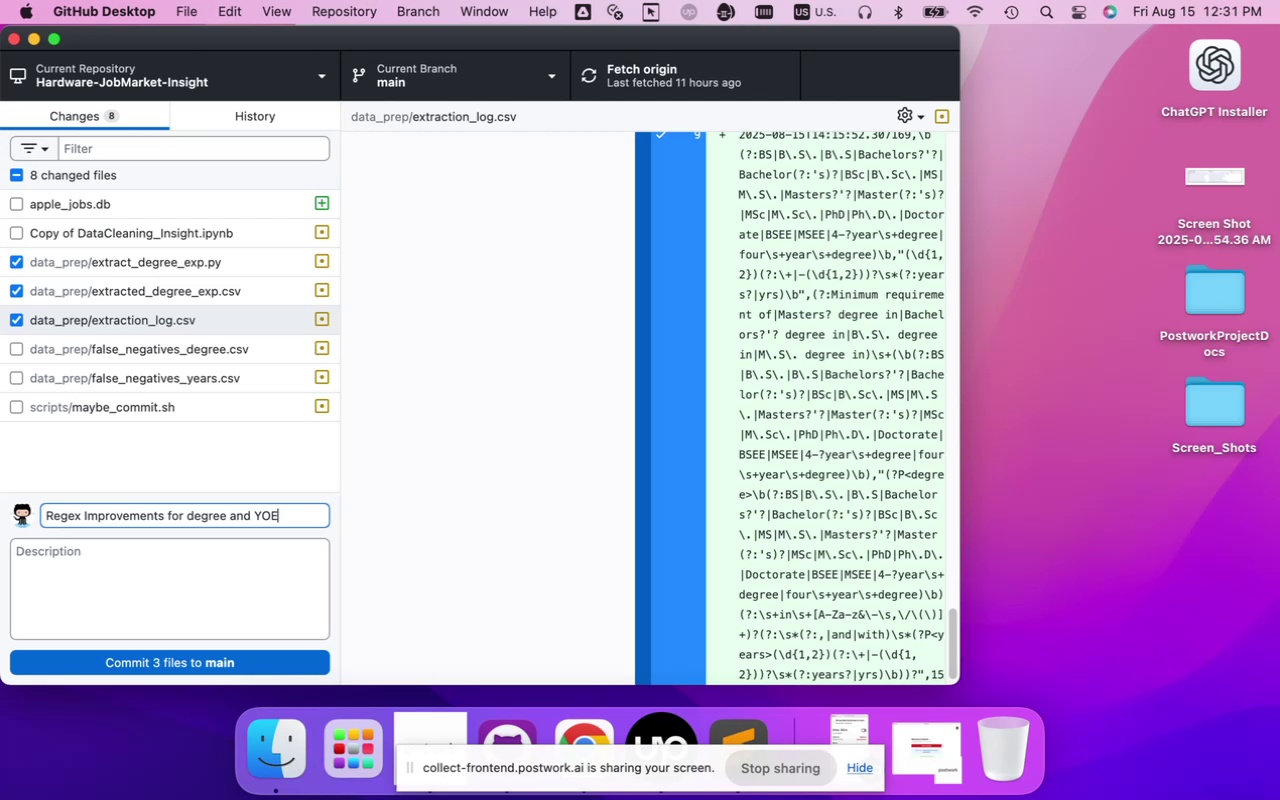 
wait(19.9)
 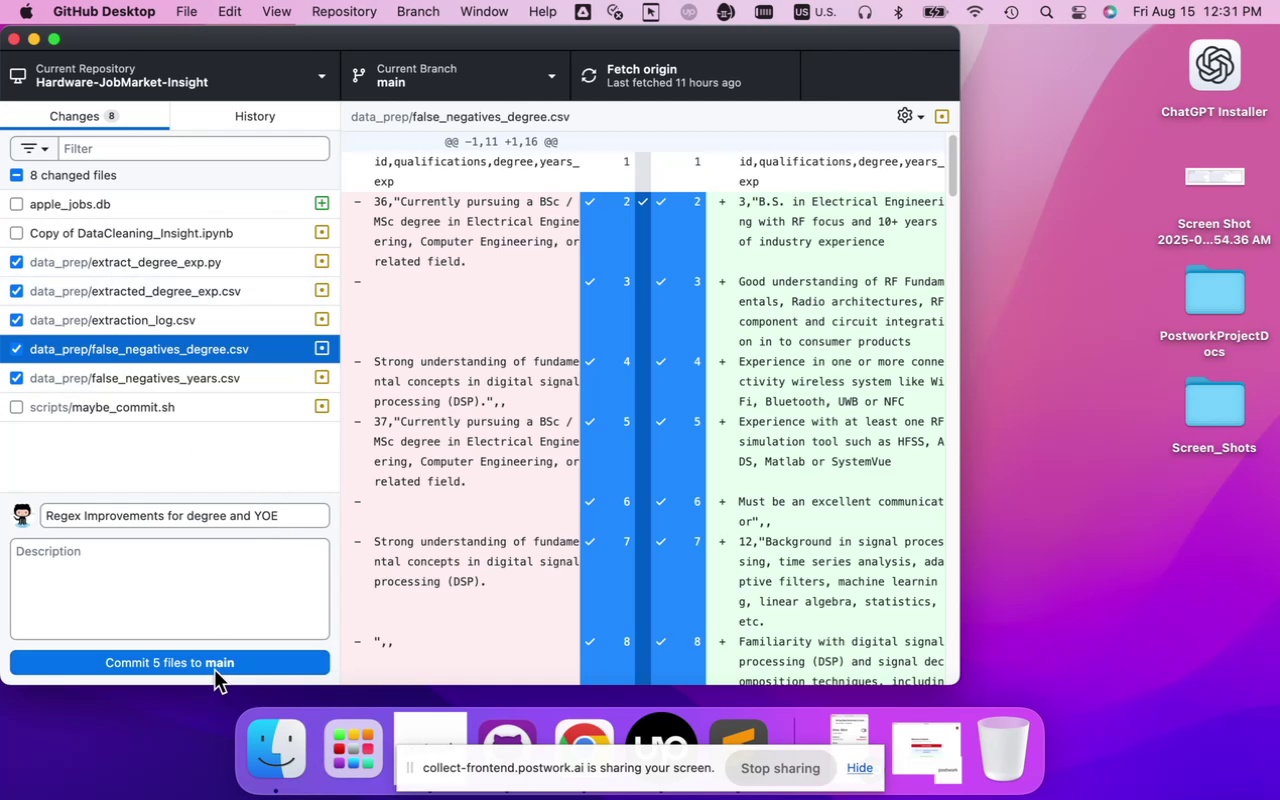 
left_click([16, 234])
 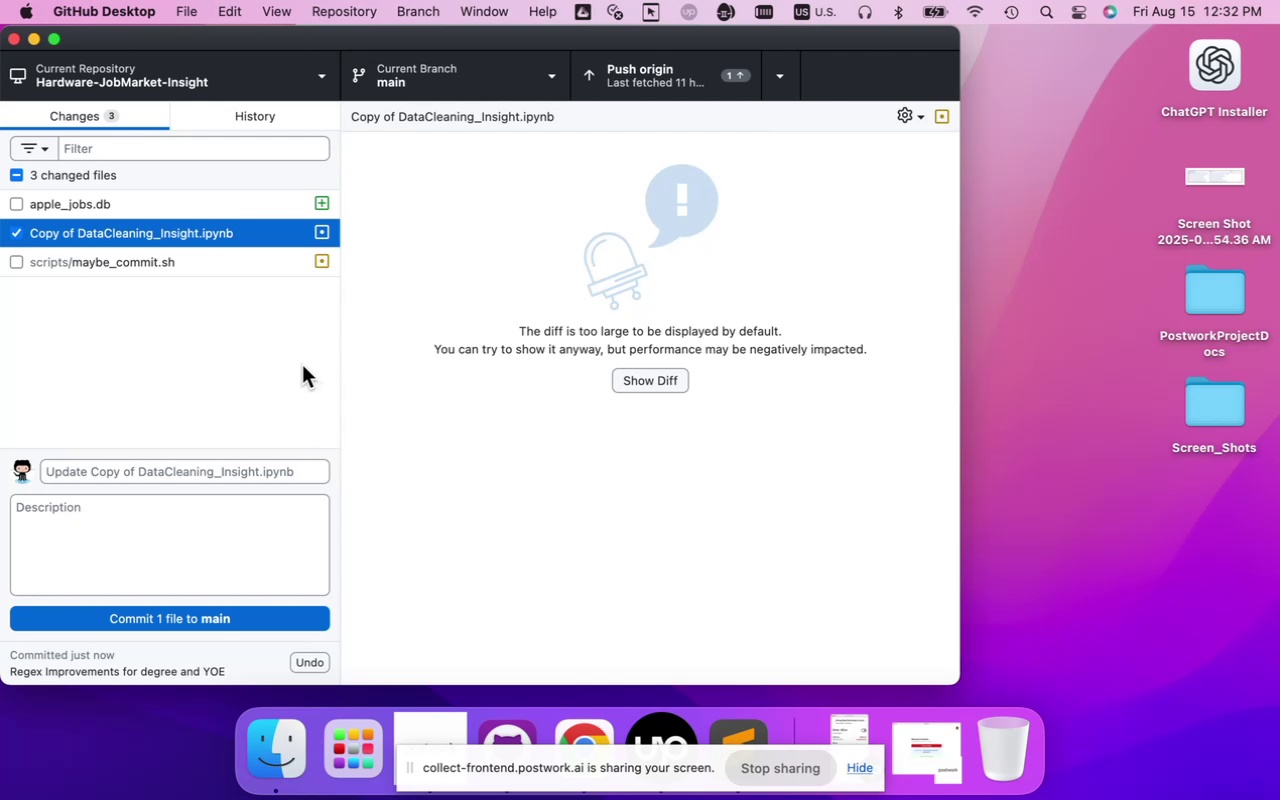 
left_click([256, 469])
 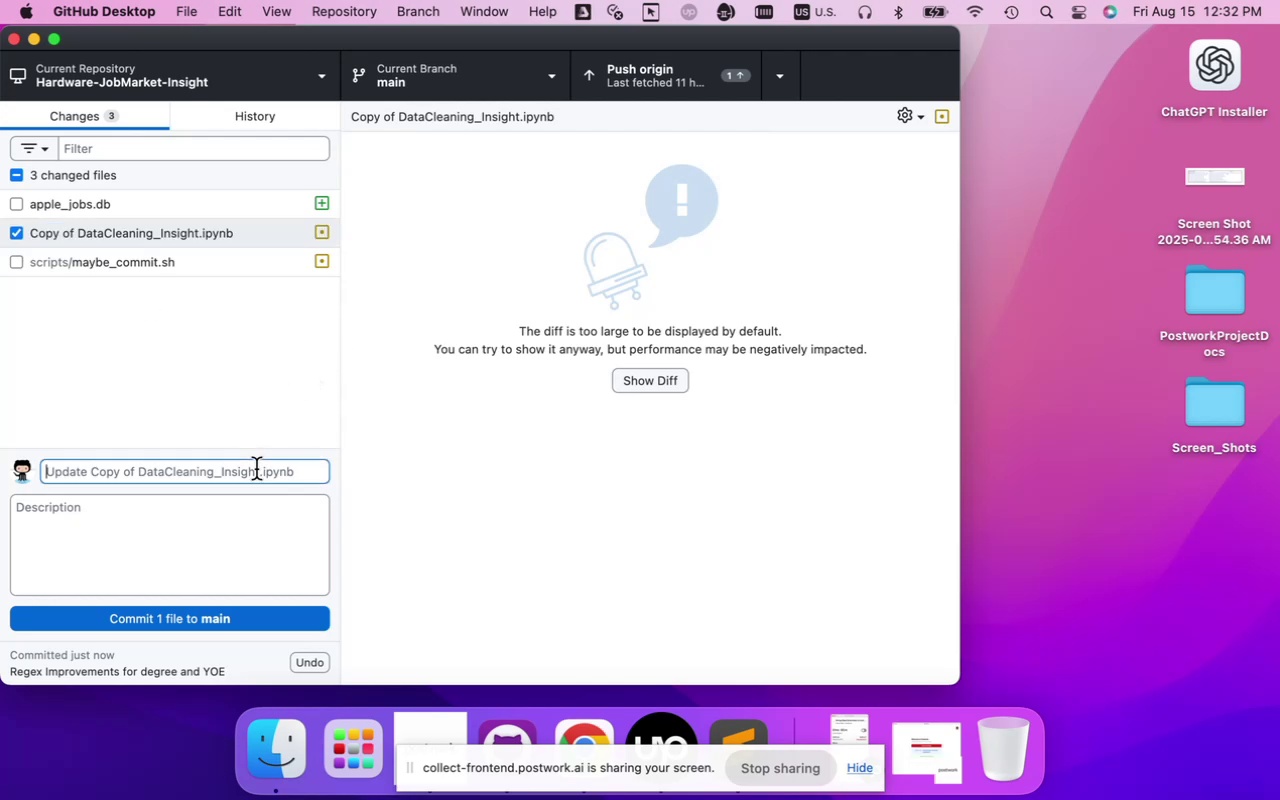 
type(Minor update for rerunning)
 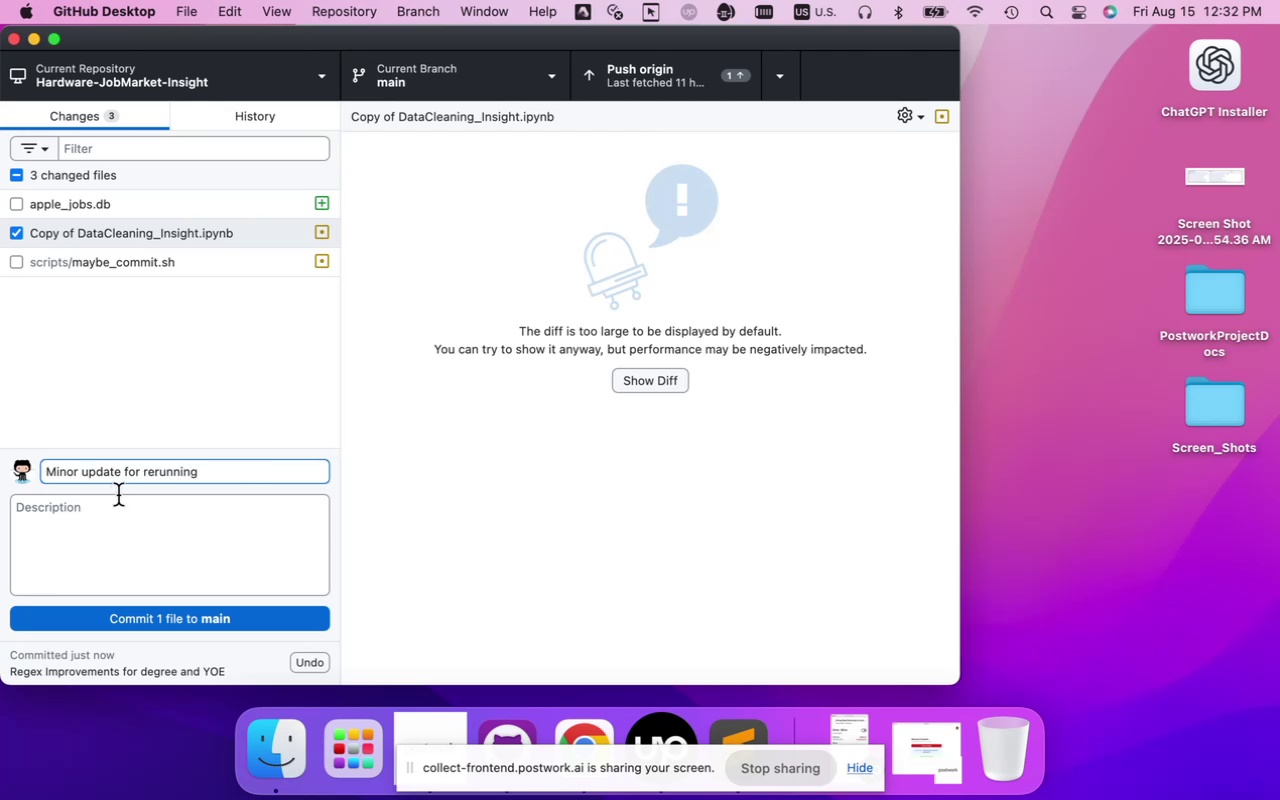 
left_click([123, 471])
 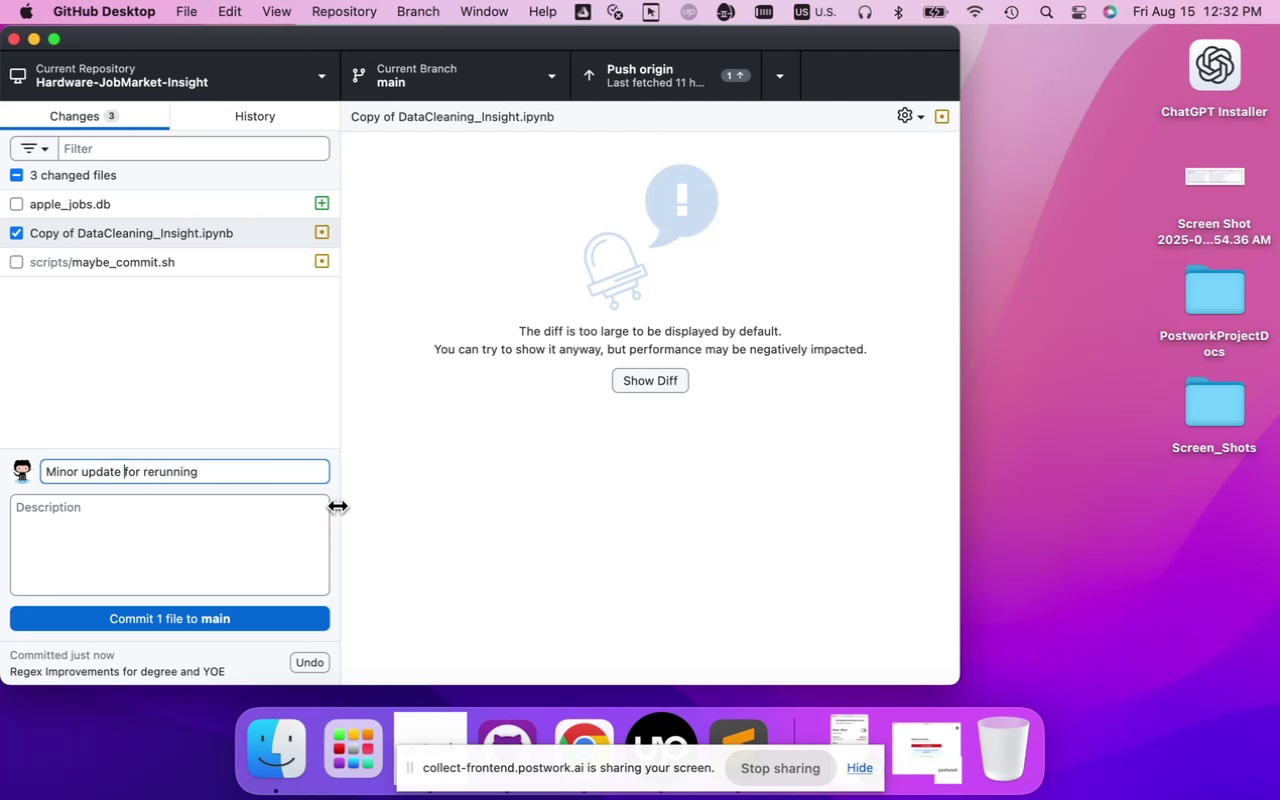 
type(and debug )
 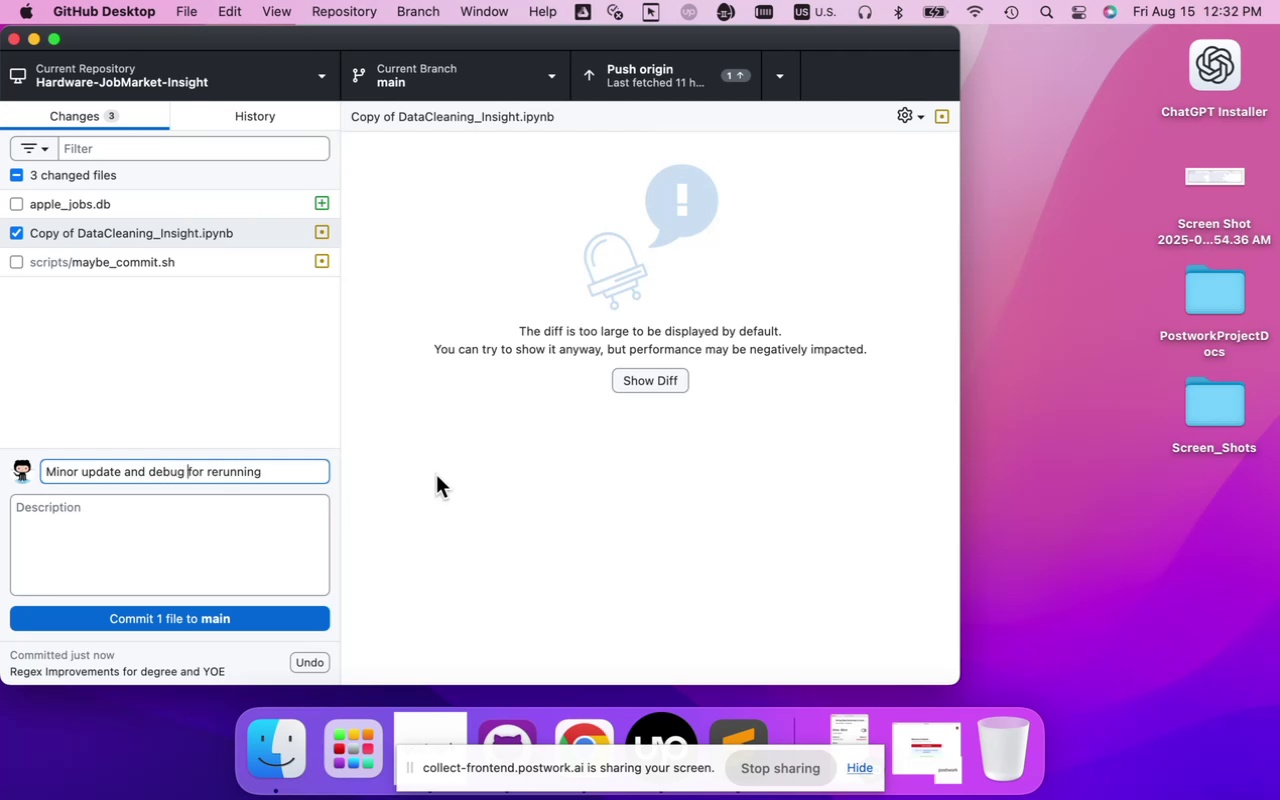 
left_click([284, 631])
 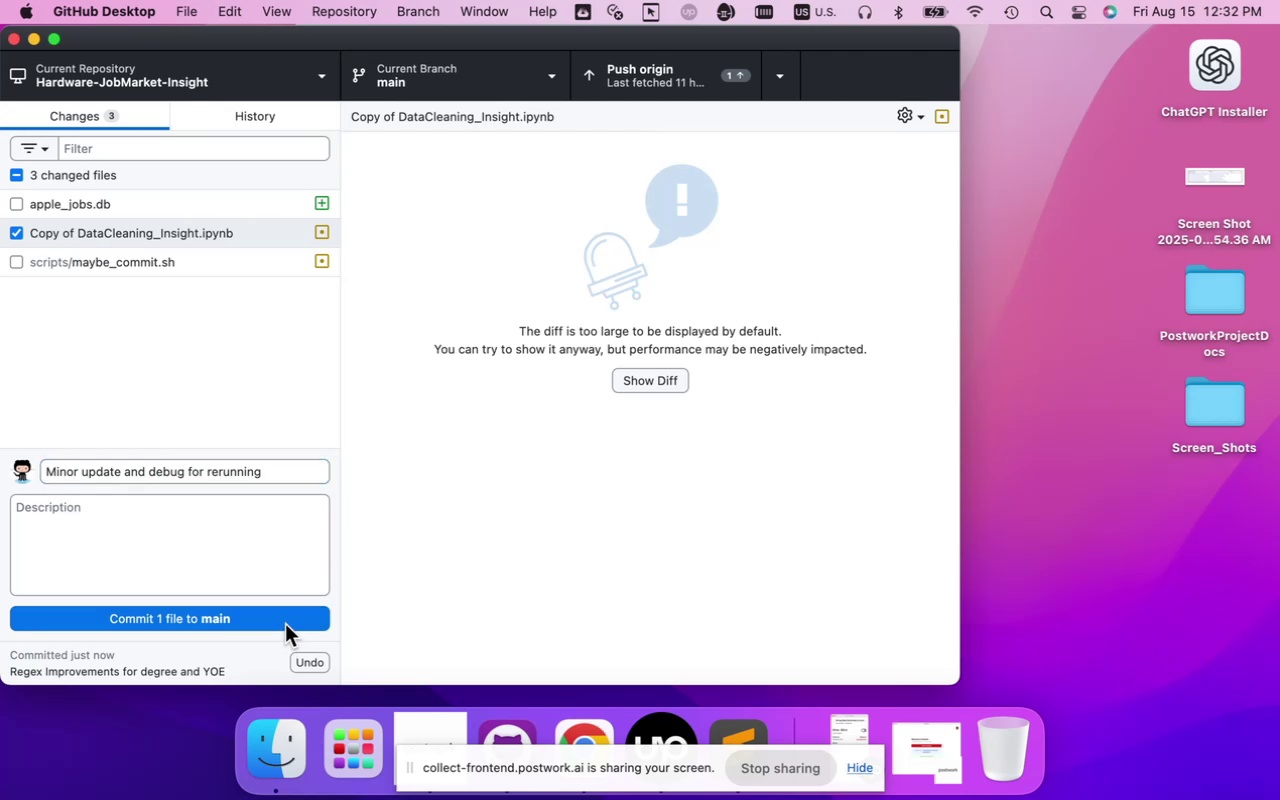 
left_click([285, 623])
 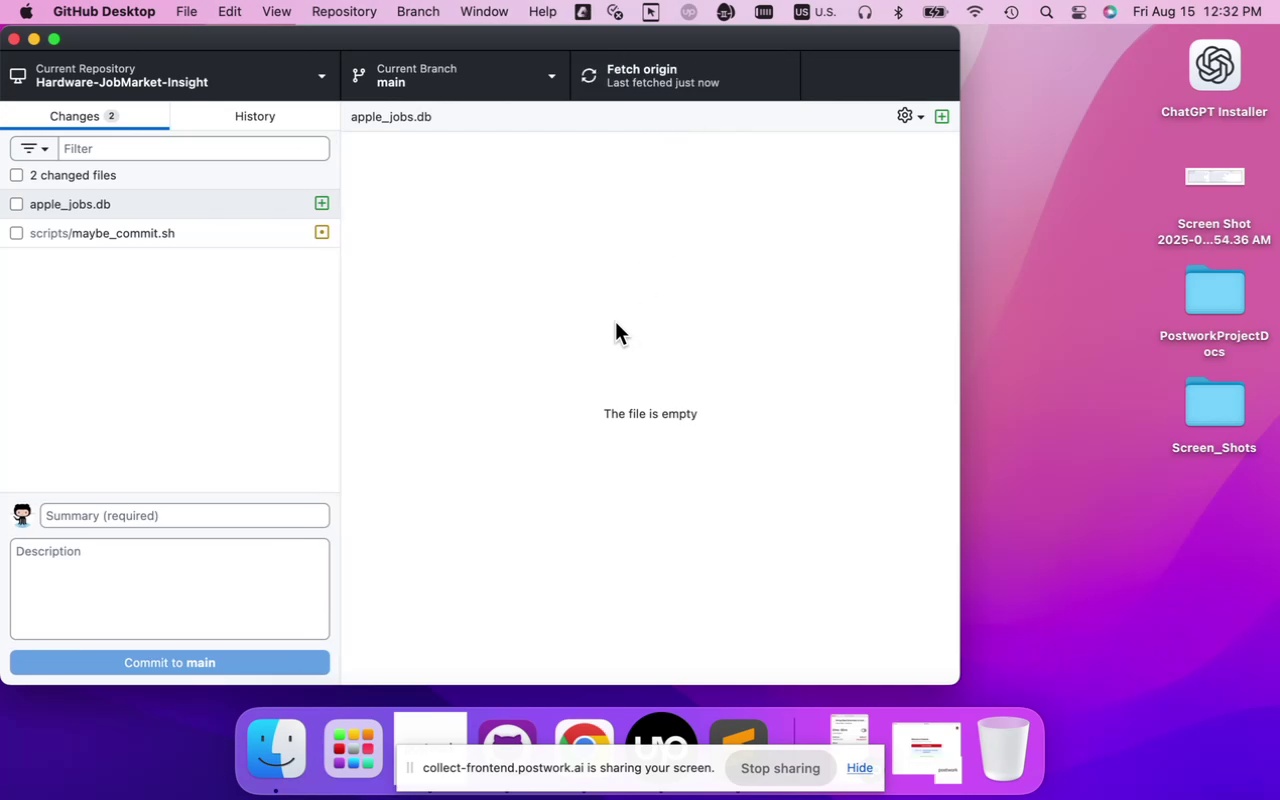 
wait(13.13)
 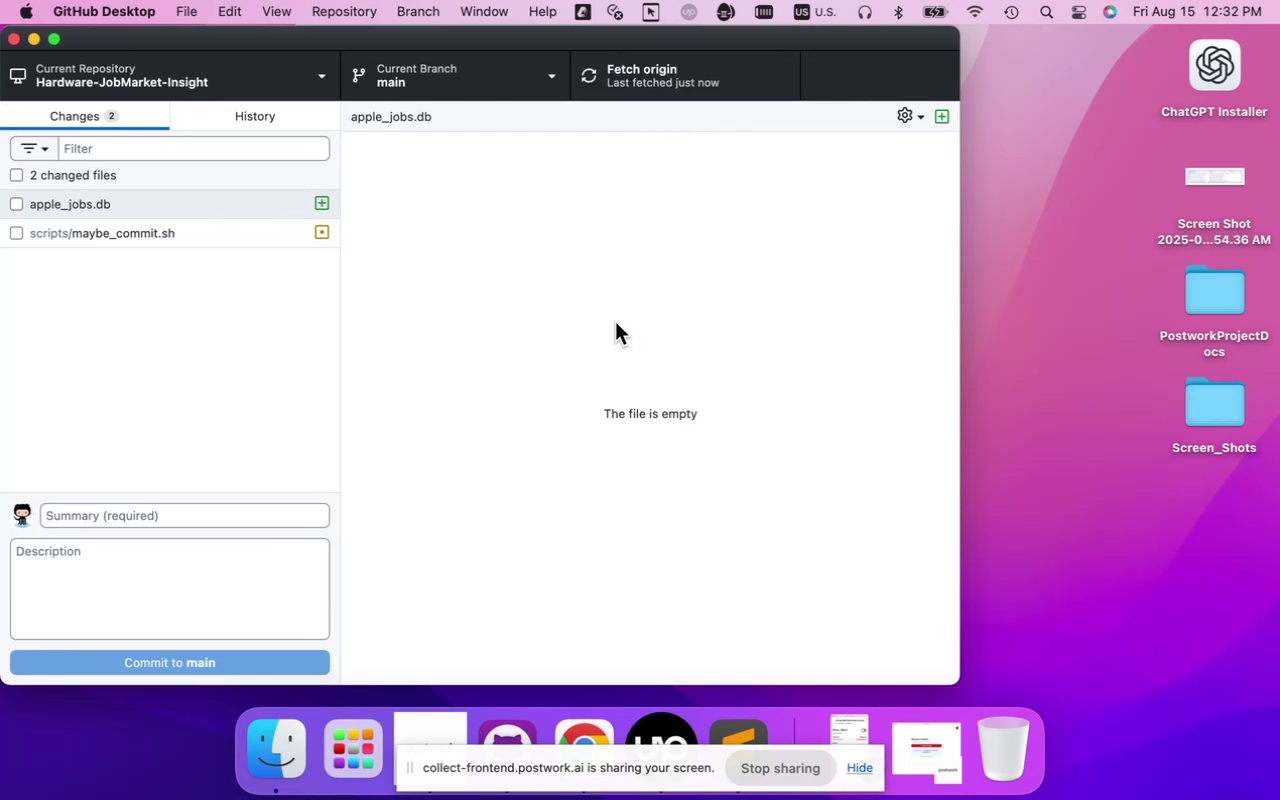 
left_click([855, 765])
 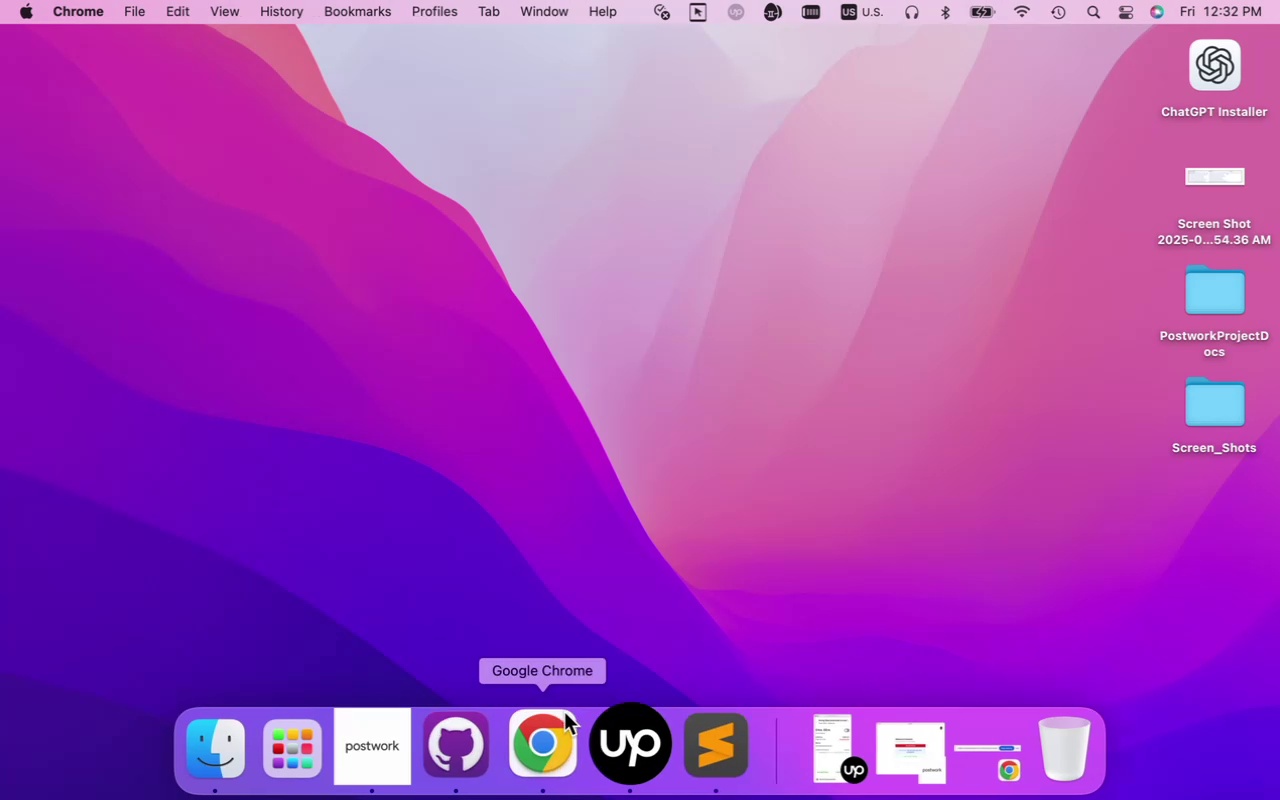 
left_click([558, 725])
 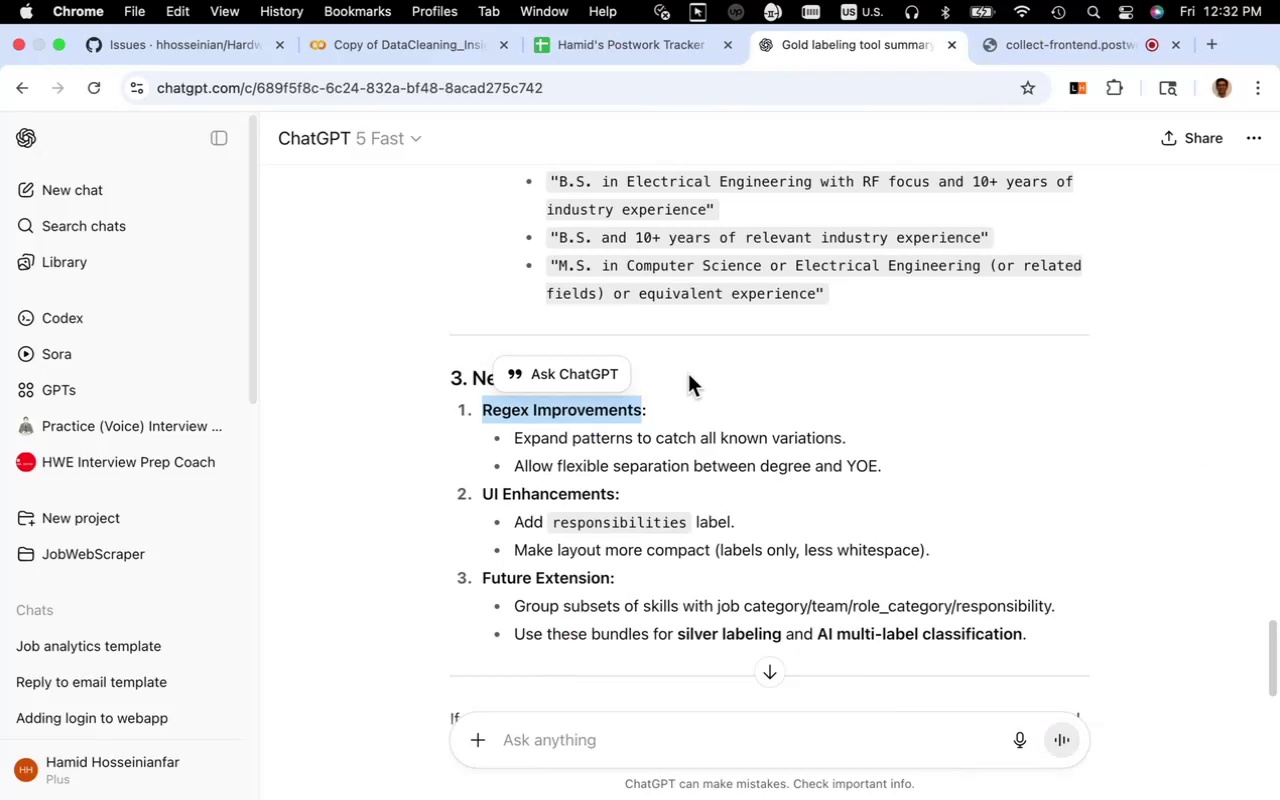 
scroll: coordinate [688, 371], scroll_direction: up, amount: 4.0
 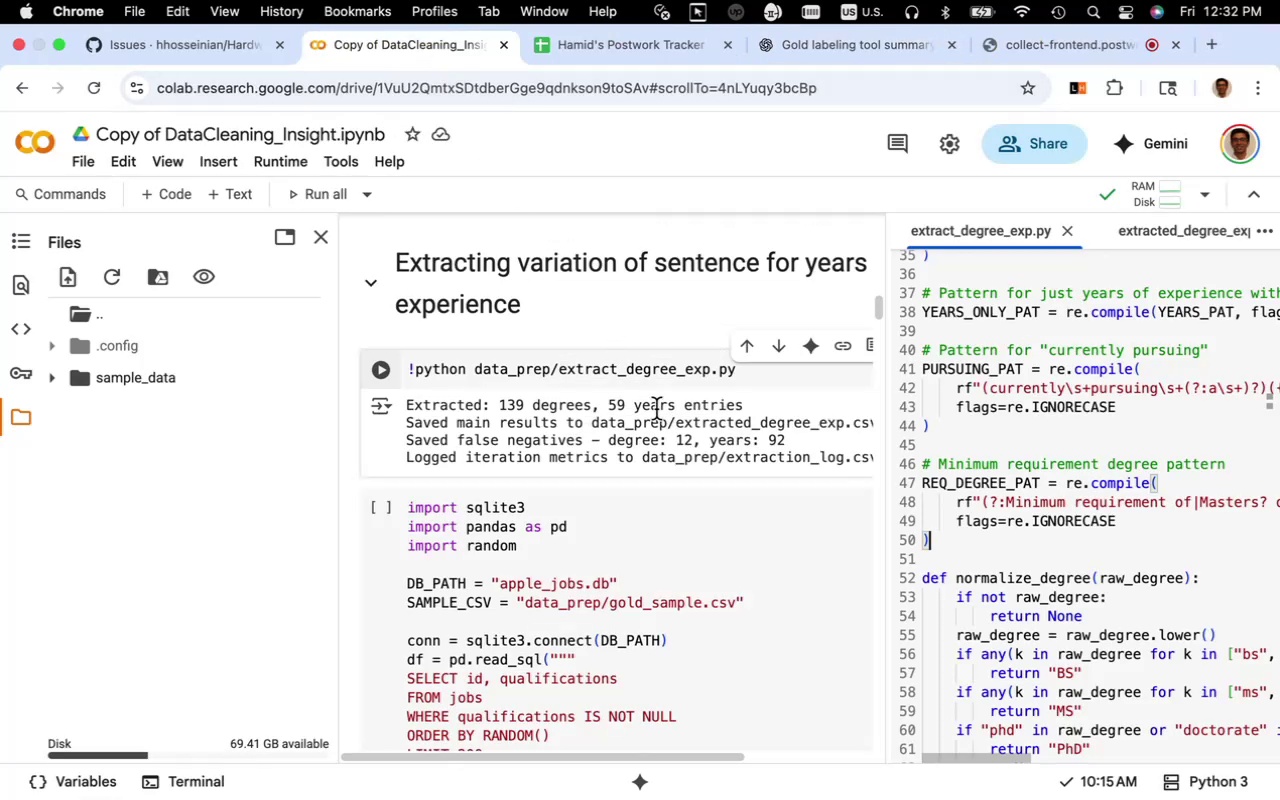 
left_click([630, 415])
 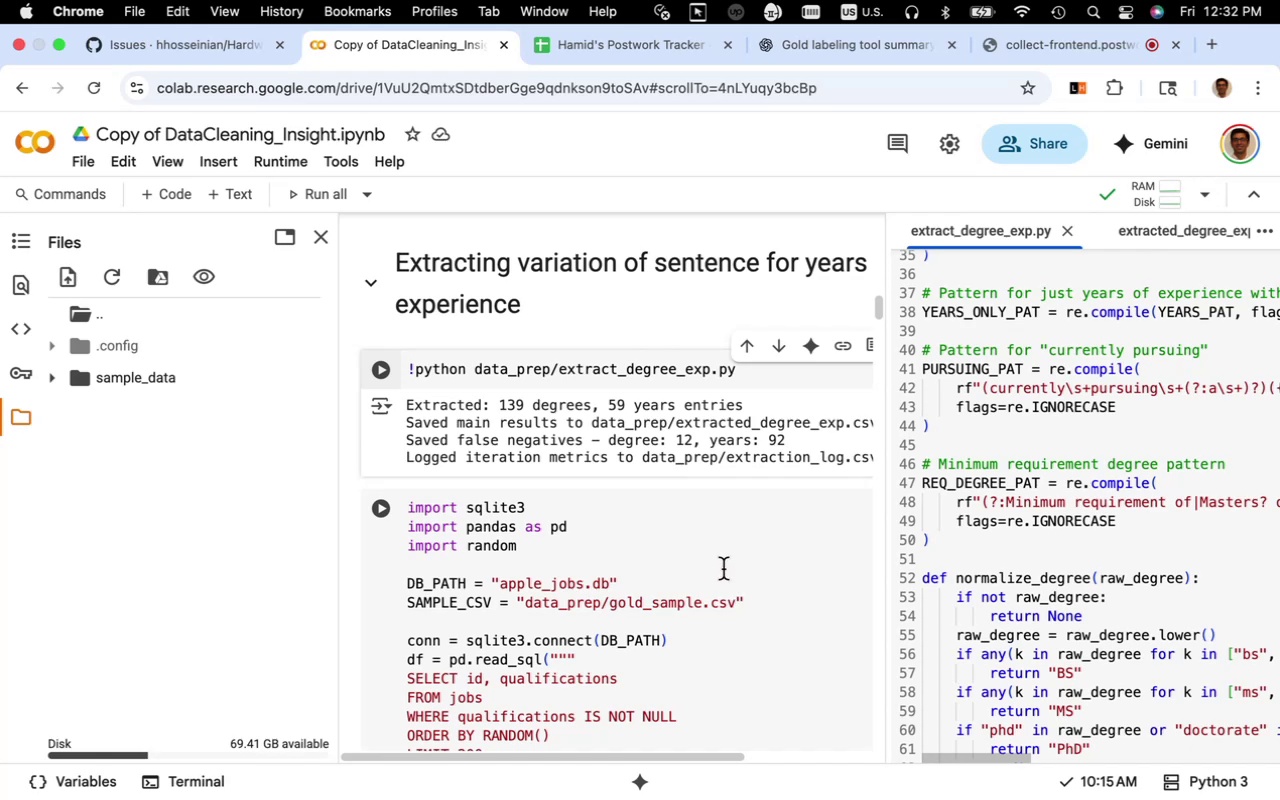 
wait(11.68)
 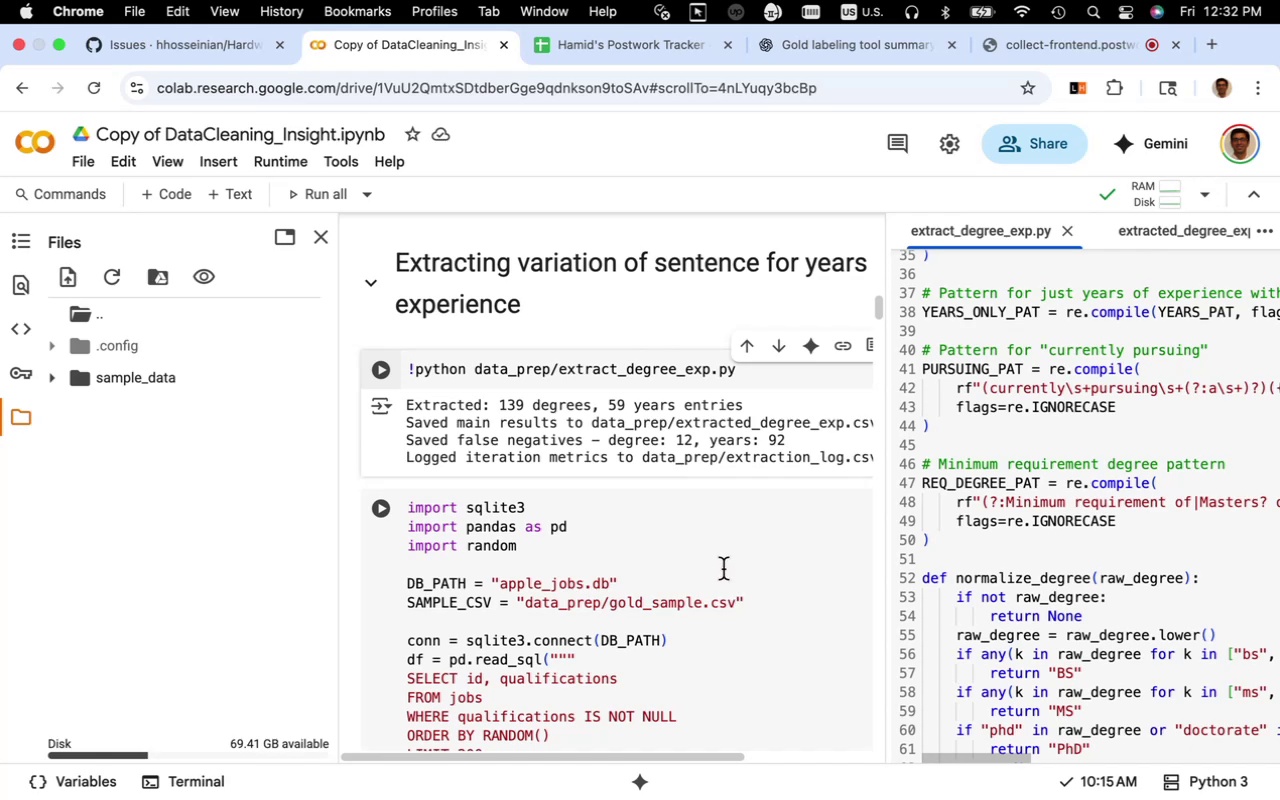 
left_click([1070, 513])
 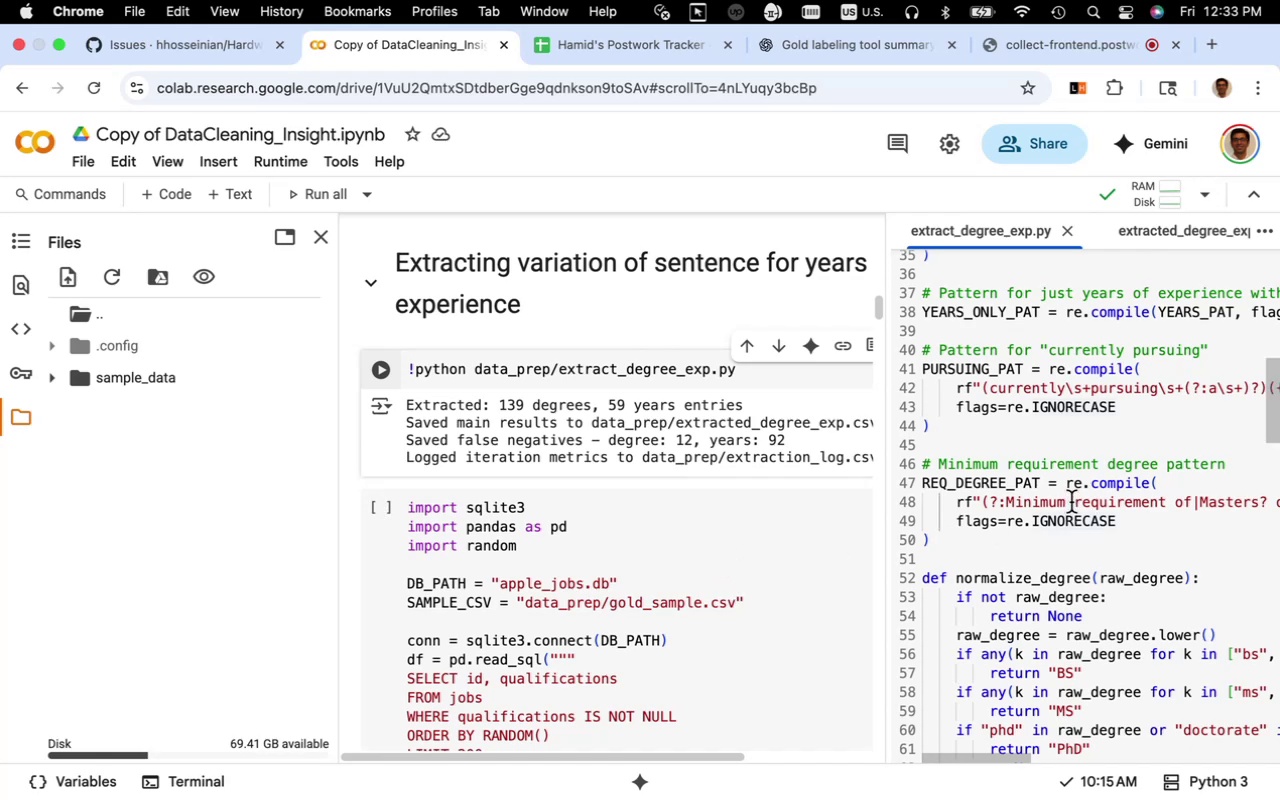 
left_click([1071, 502])
 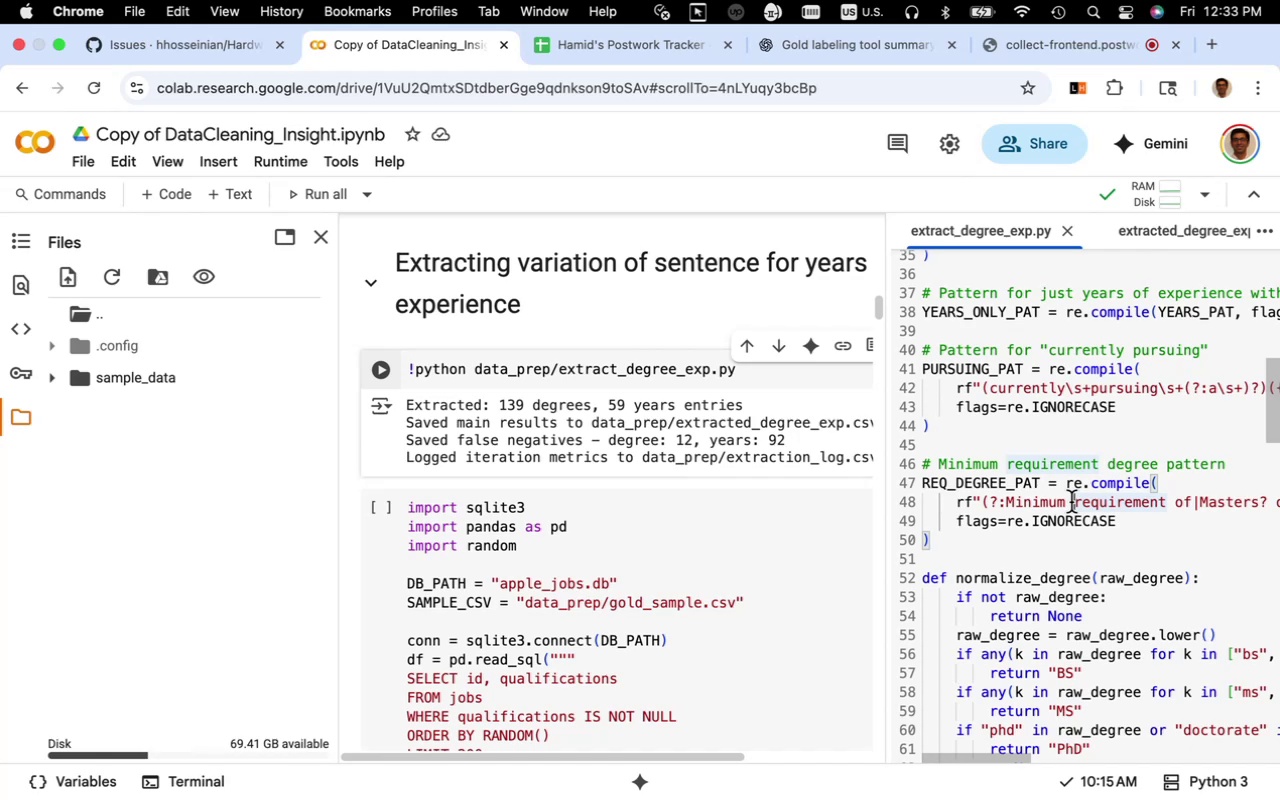 
key(Meta+A)
 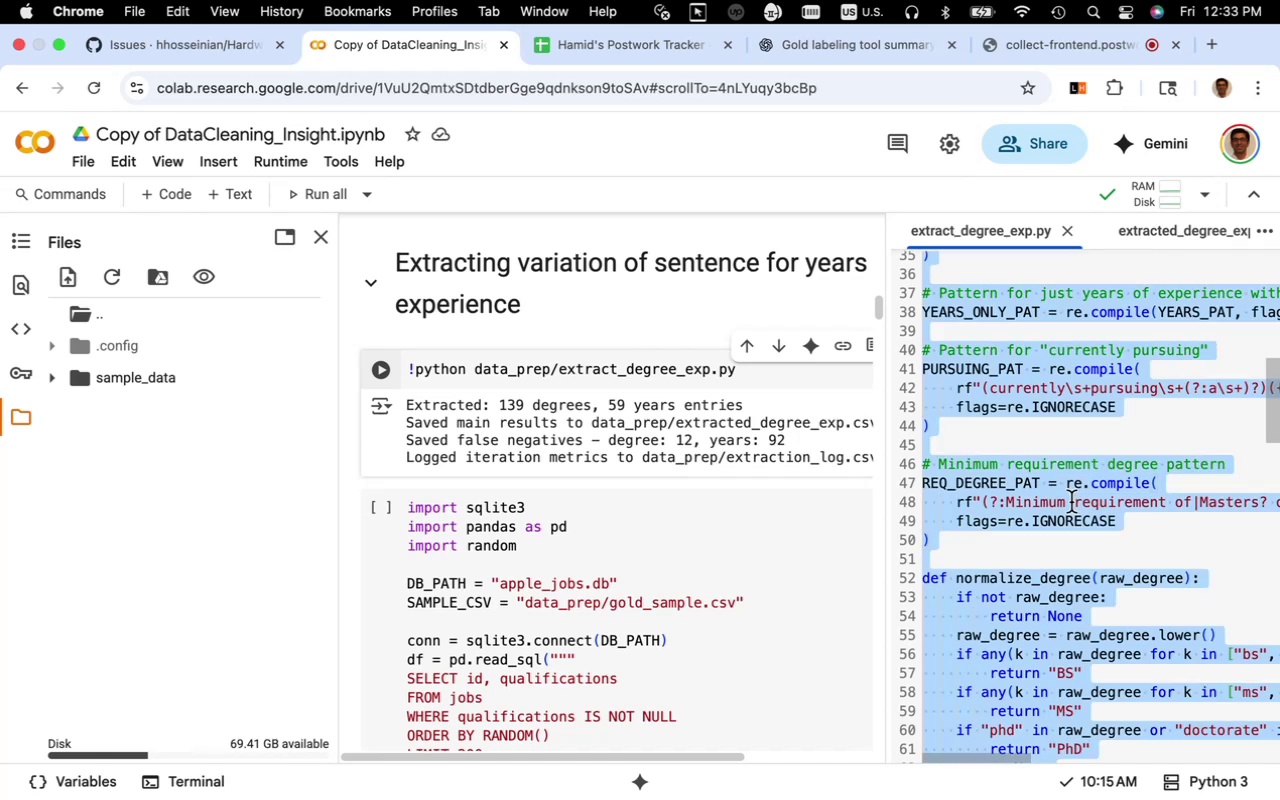 
key(Meta+C)
 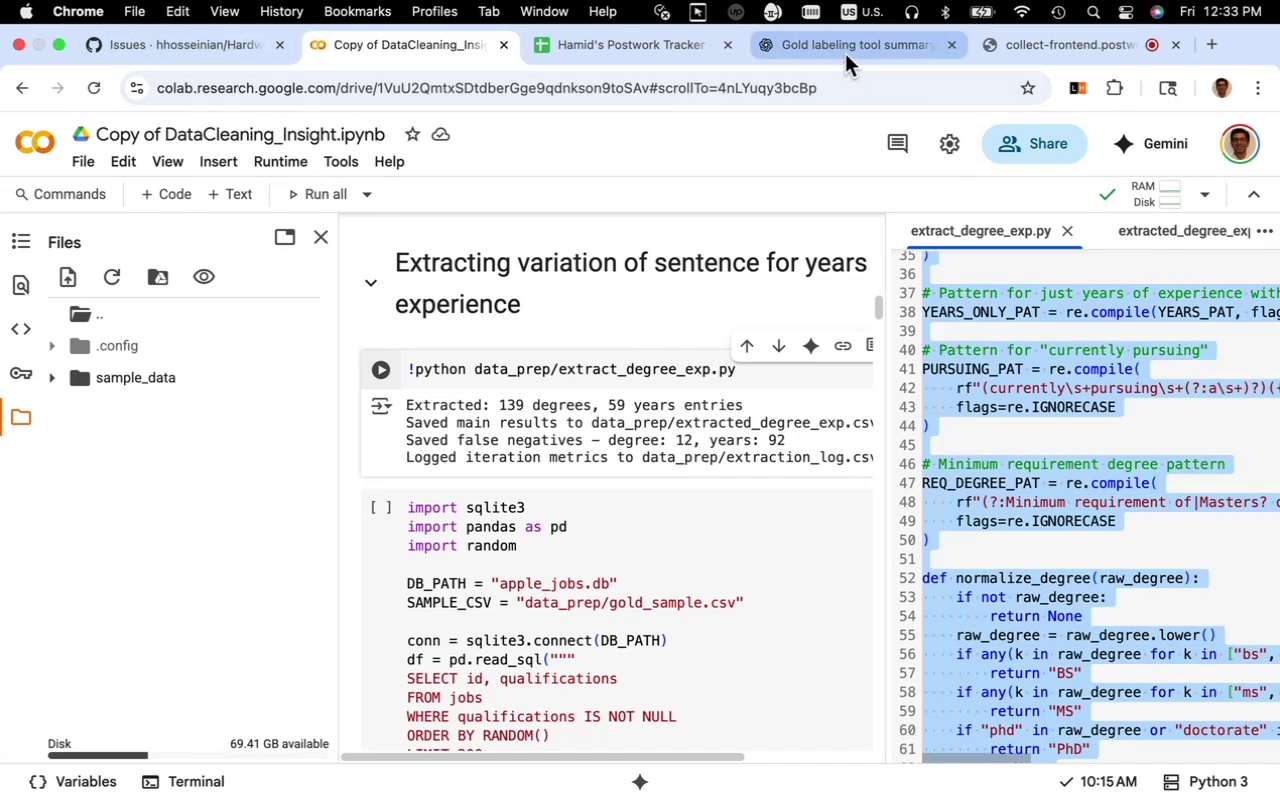 
wait(5.31)
 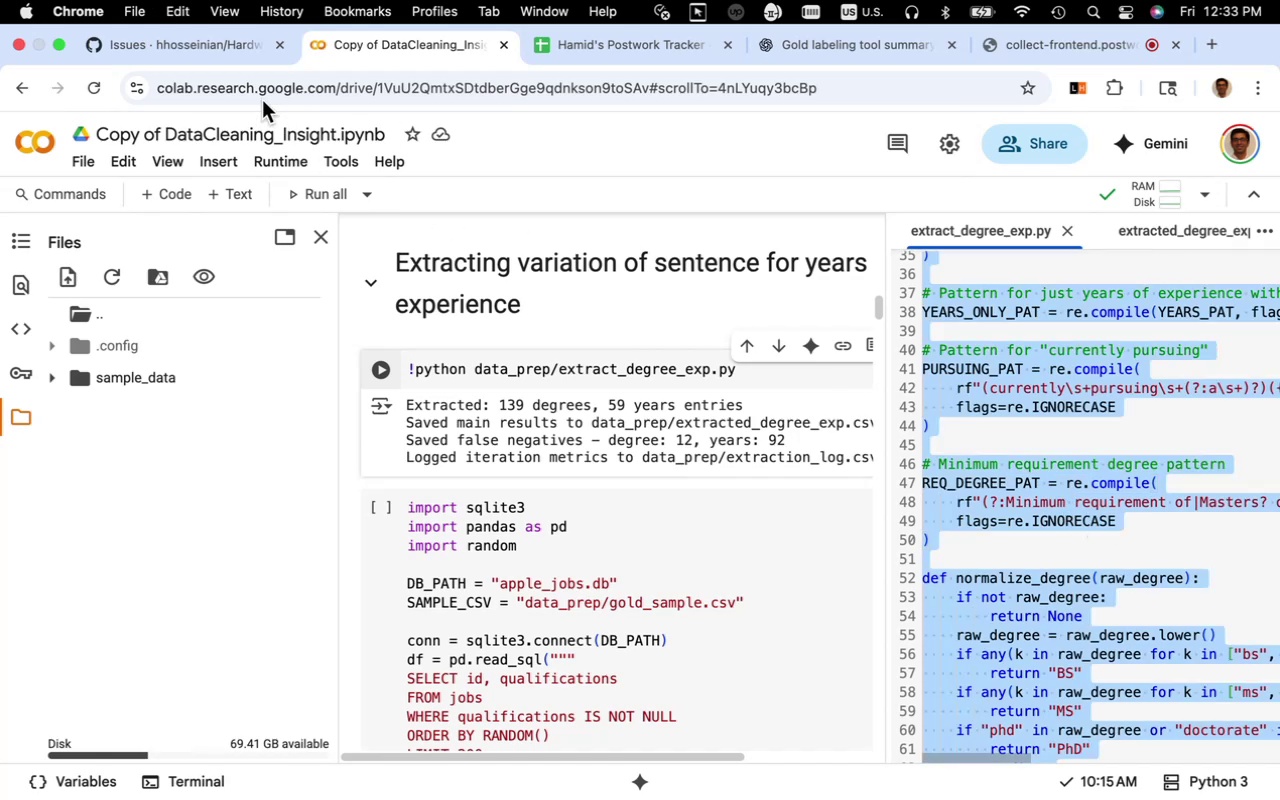 
left_click([831, 745])
 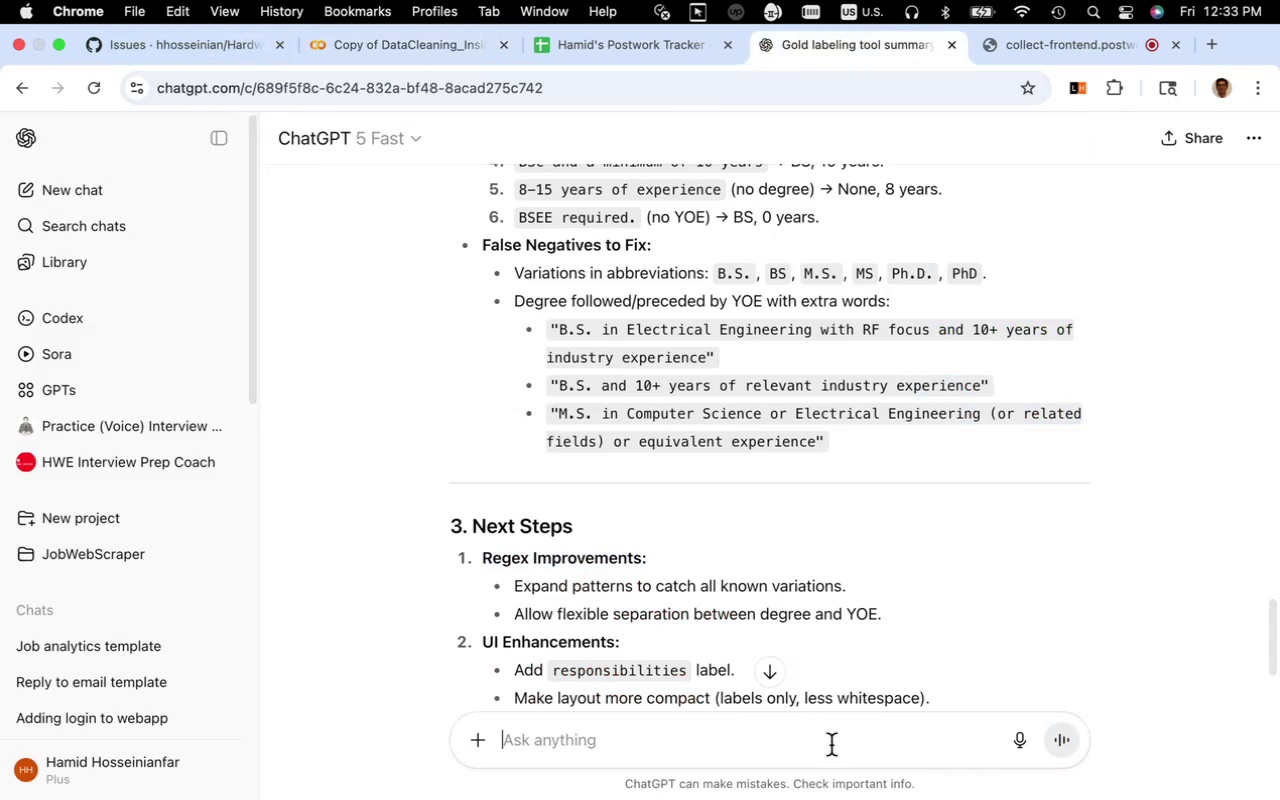 
type(here is my last version of code)
 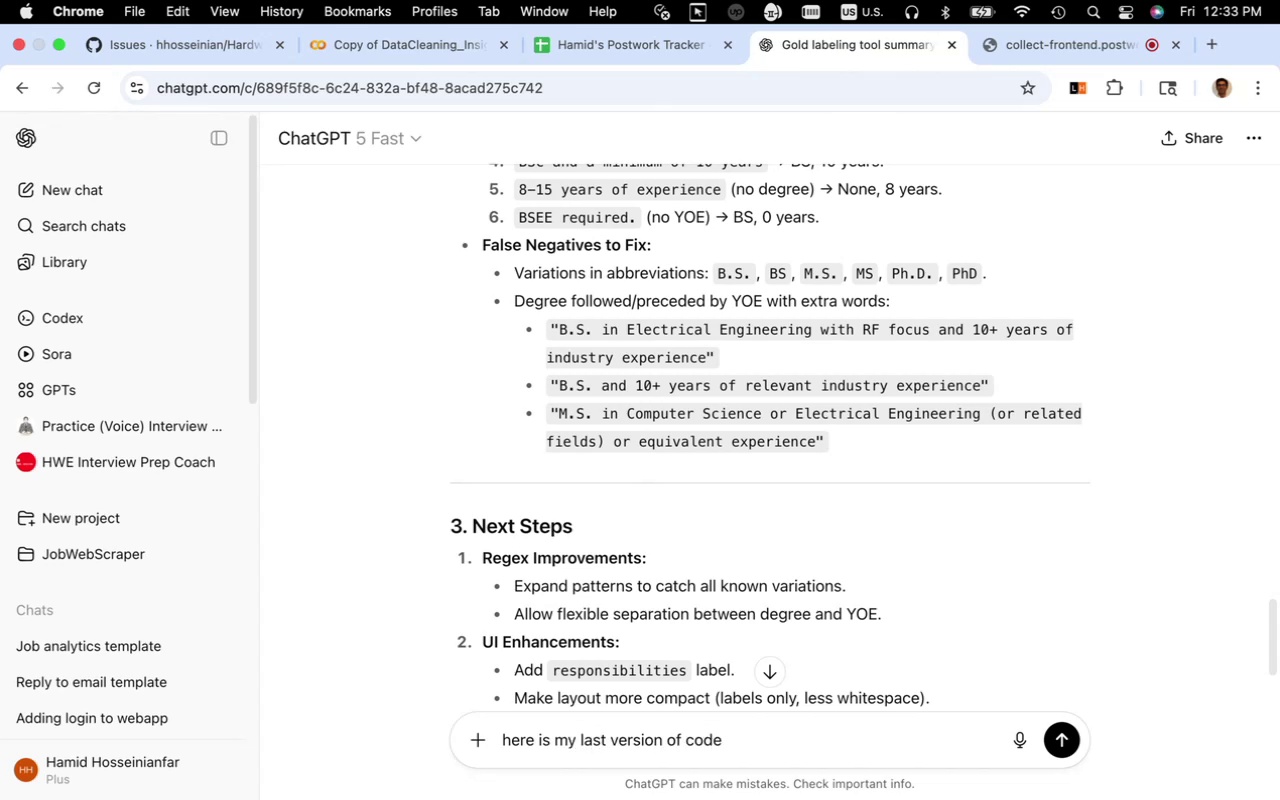 
key(ArrowLeft)
 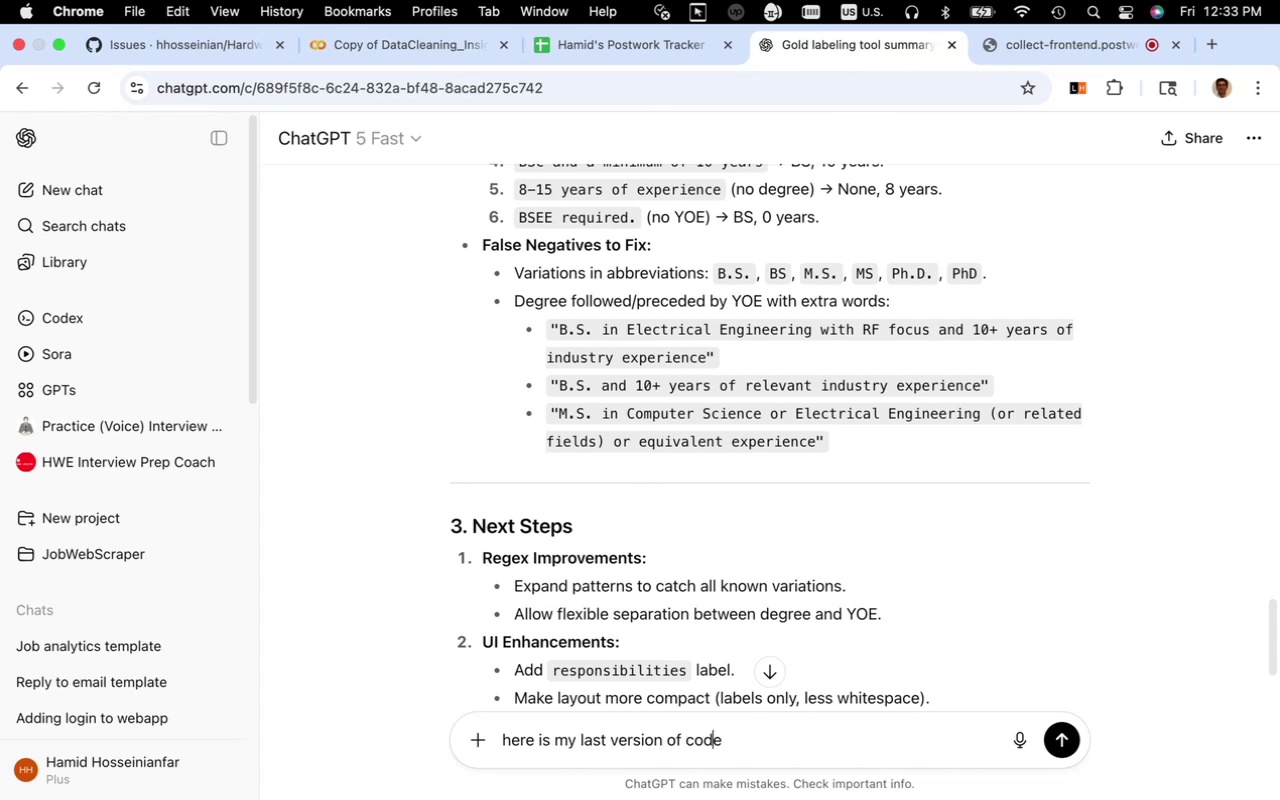 
key(ArrowLeft)
 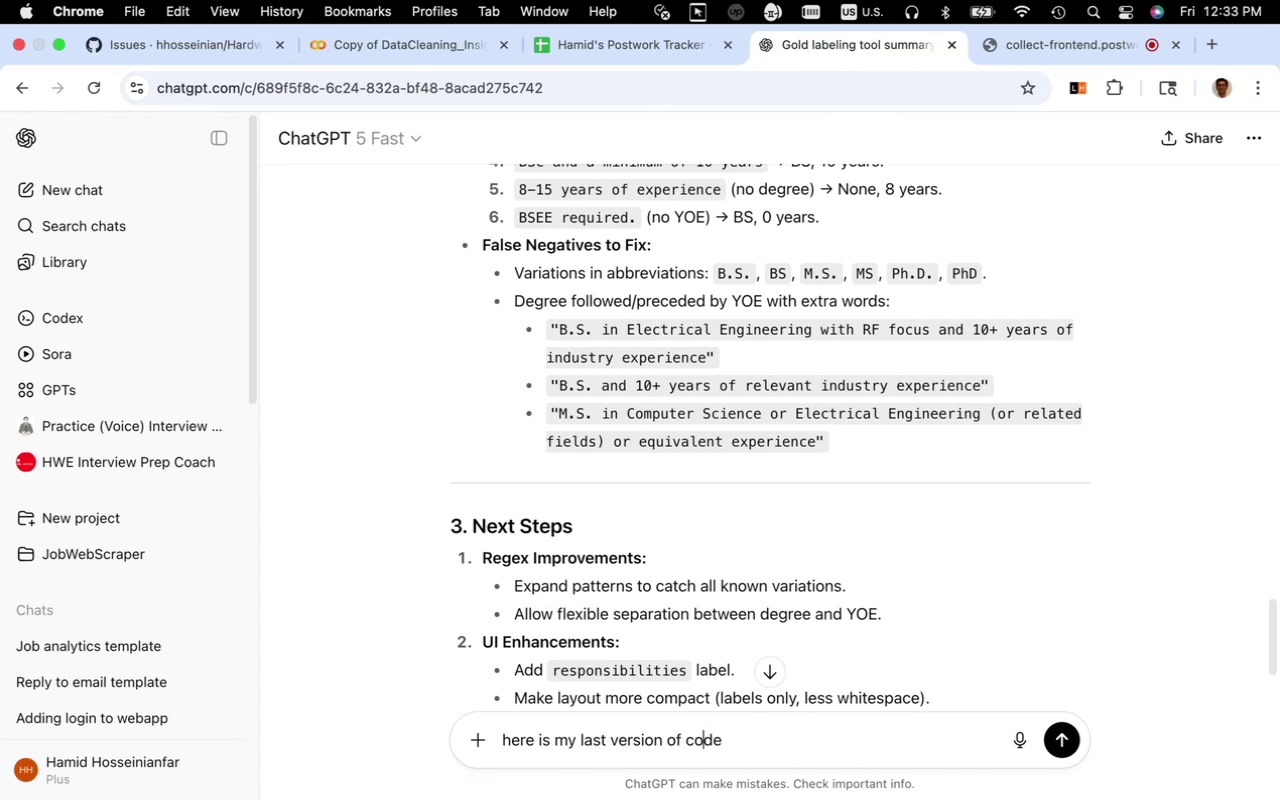 
key(ArrowLeft)
 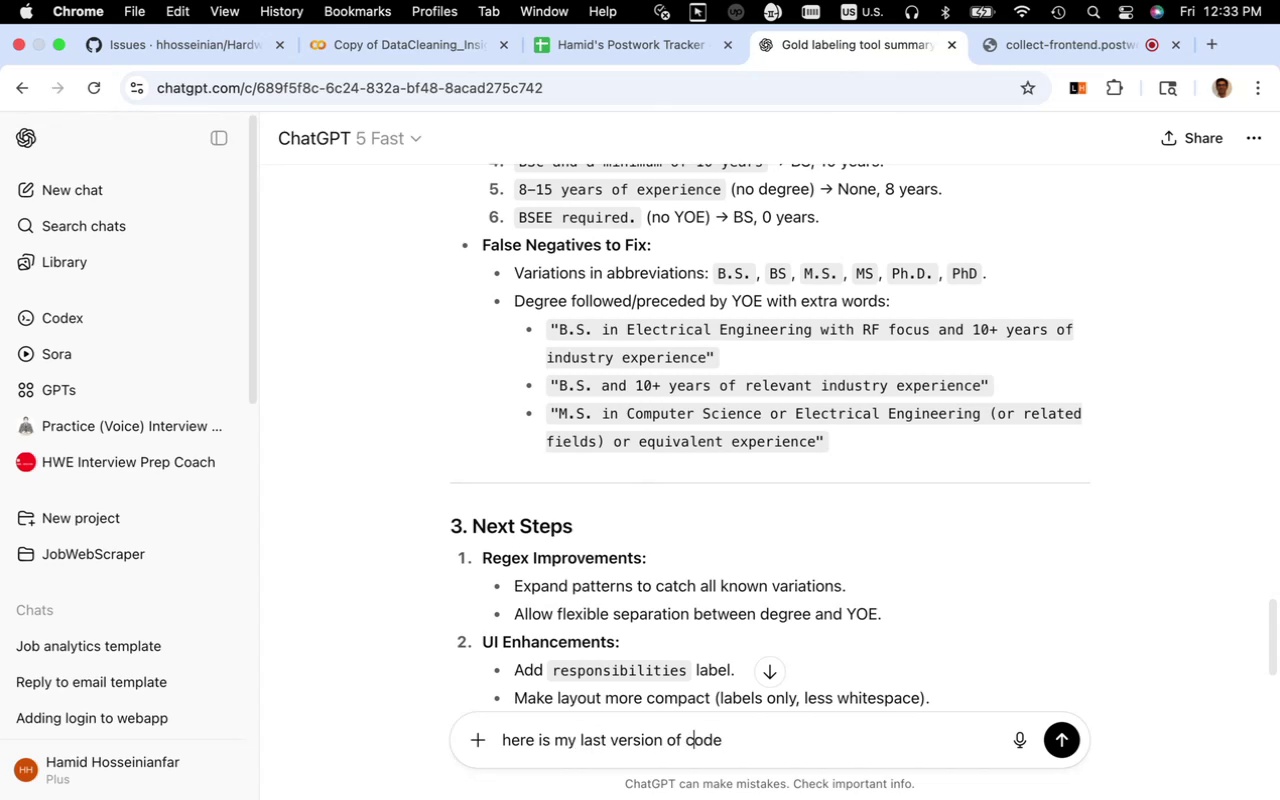 
key(ArrowLeft)
 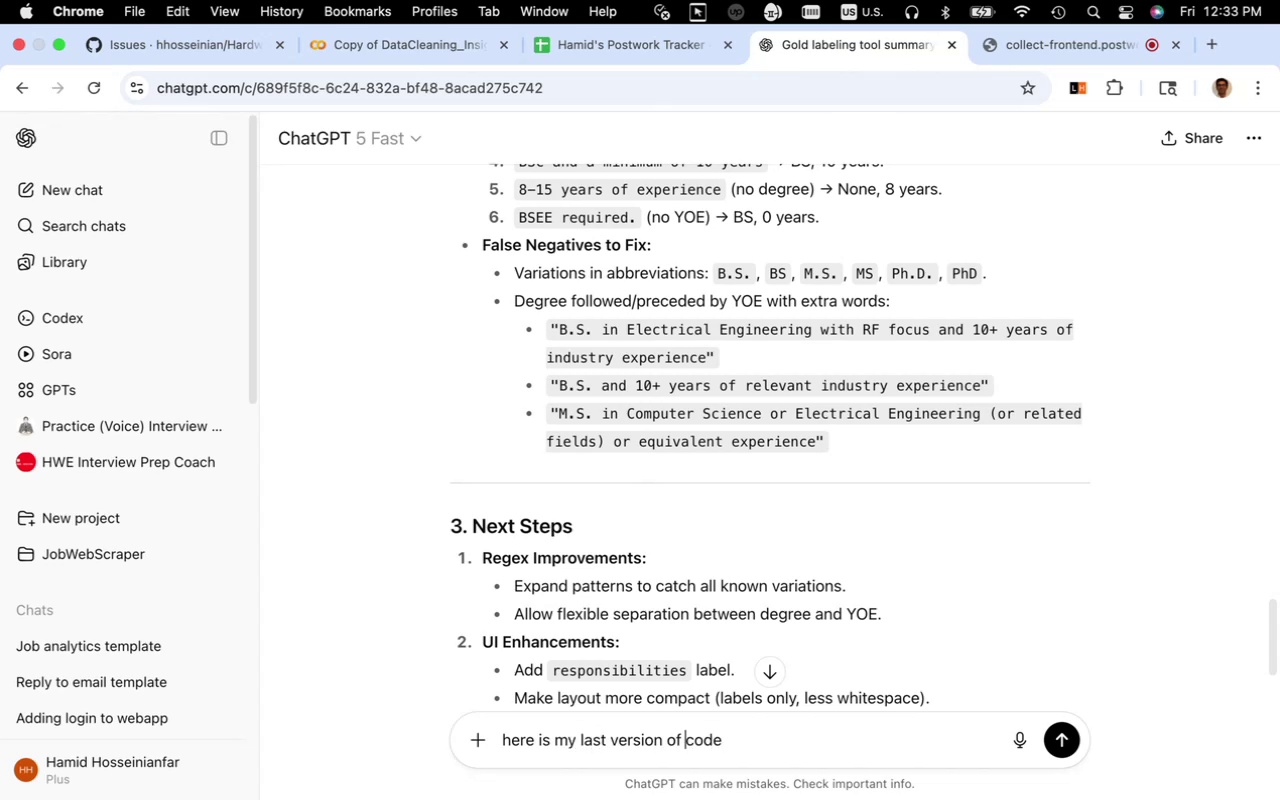 
type(my )
 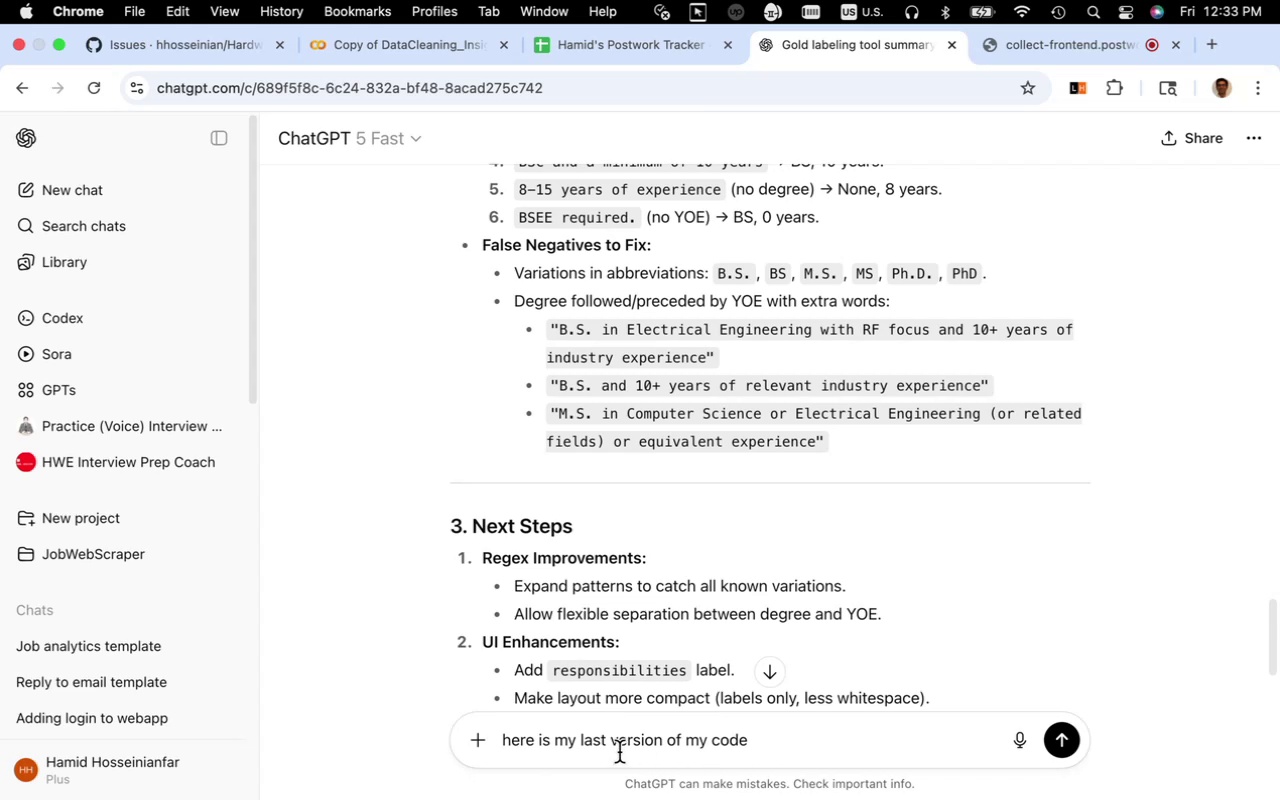 
left_click([582, 743])
 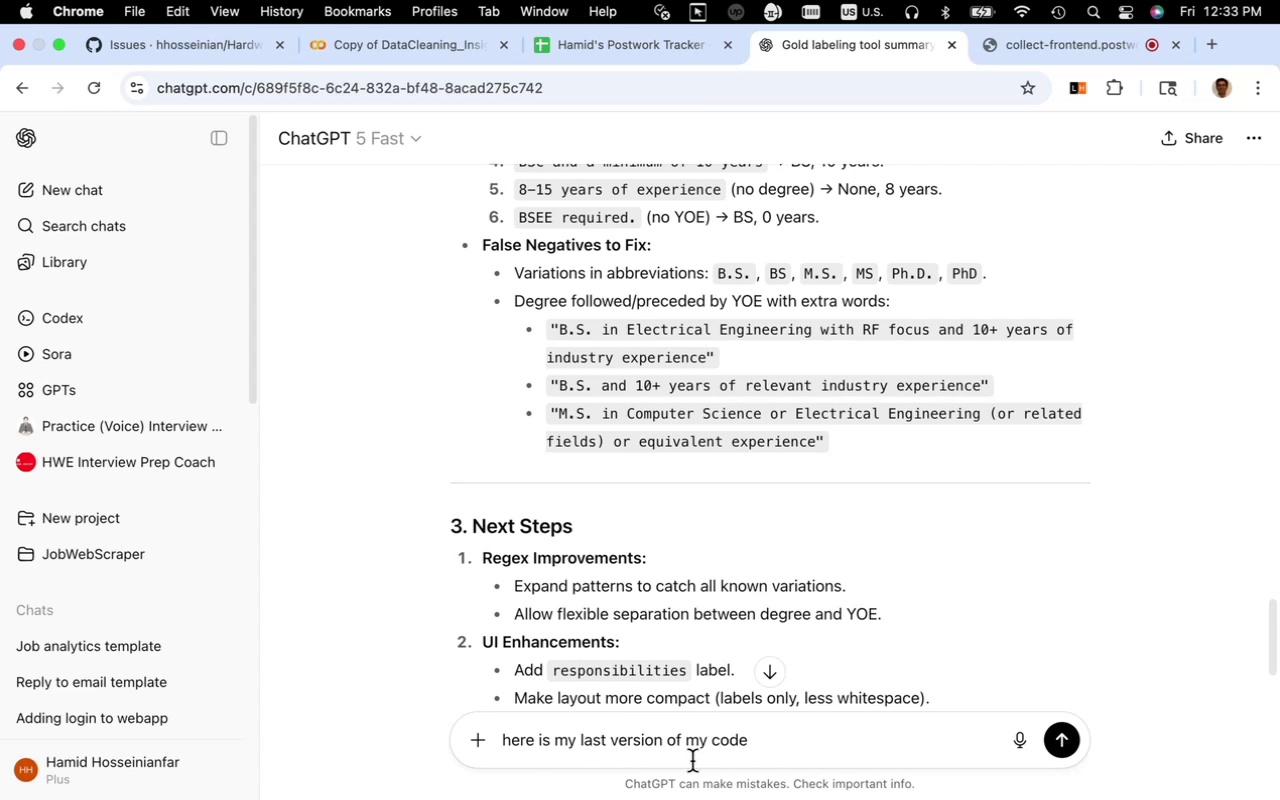 
key(ArrowLeft)
 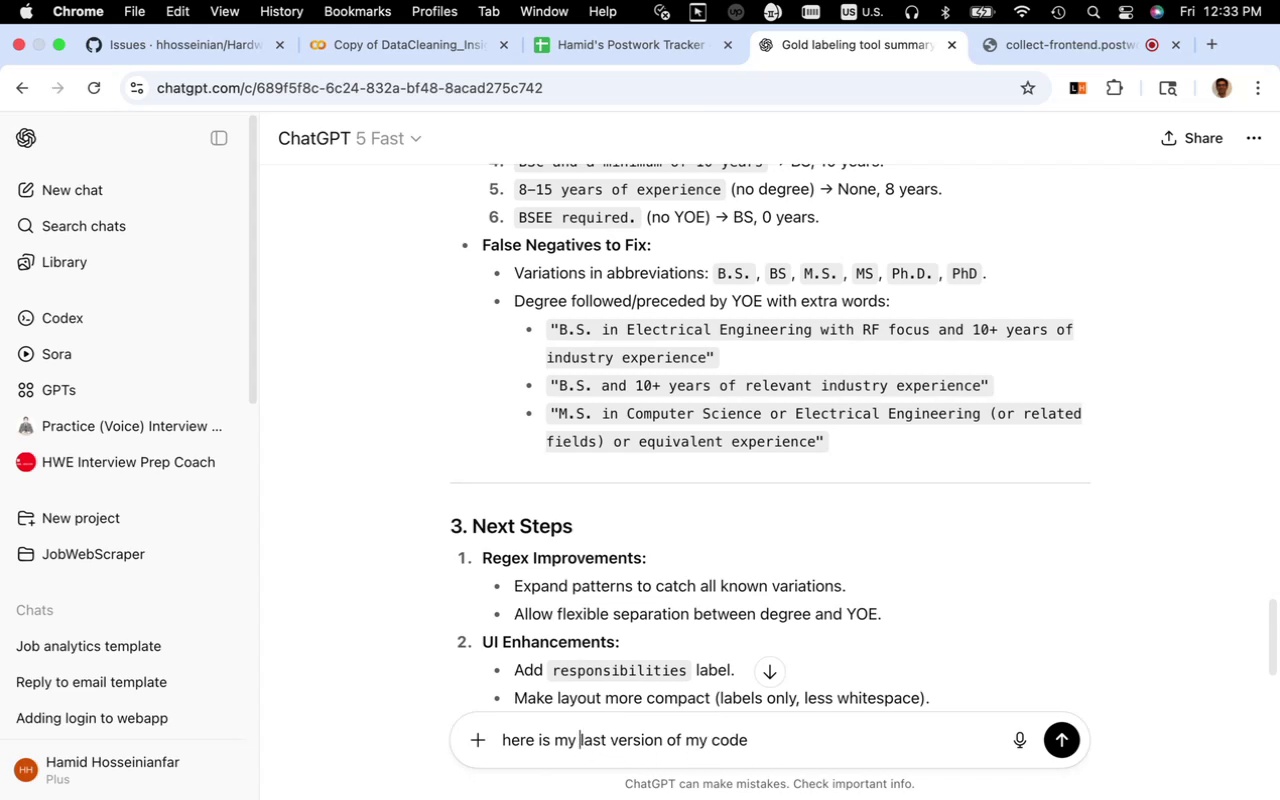 
key(Backspace)
key(Backspace)
key(Backspace)
key(Backspace)
type(  for degree, YOE extraction ")
 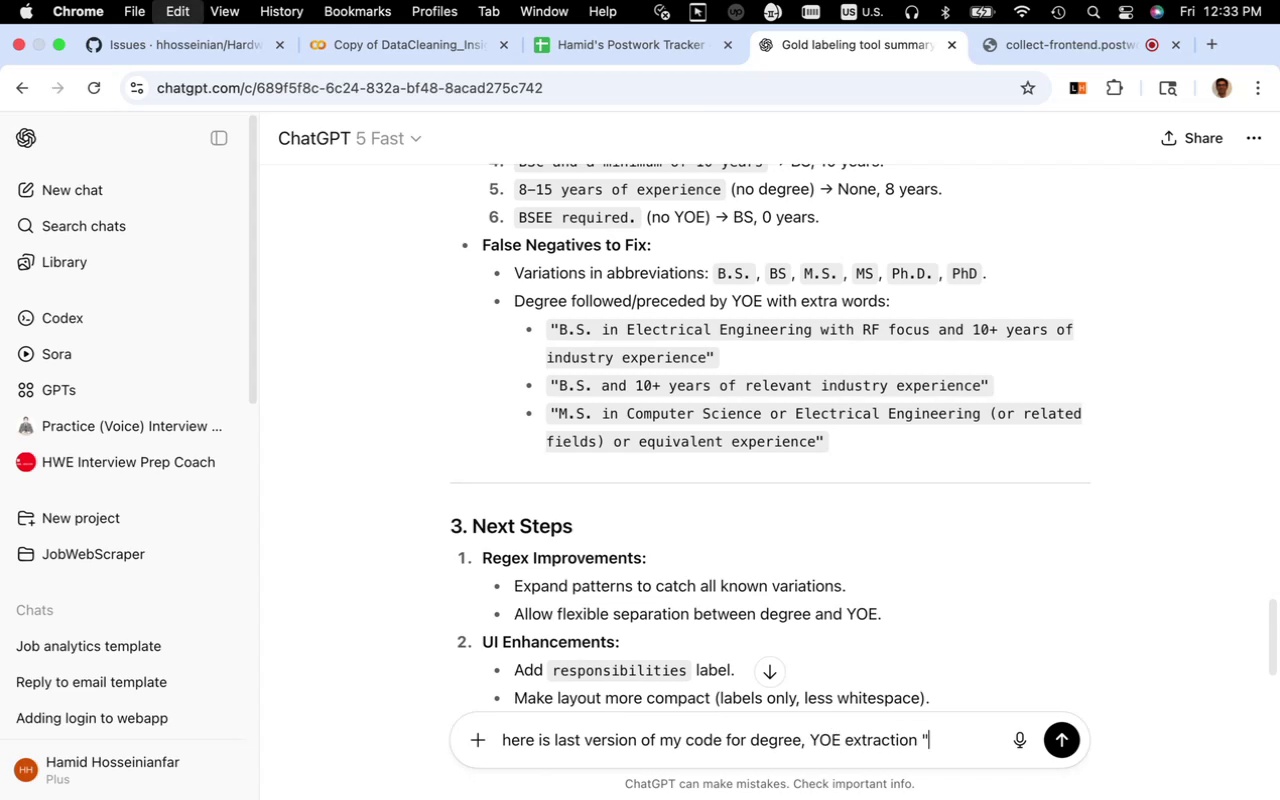 
key(Meta+V)
 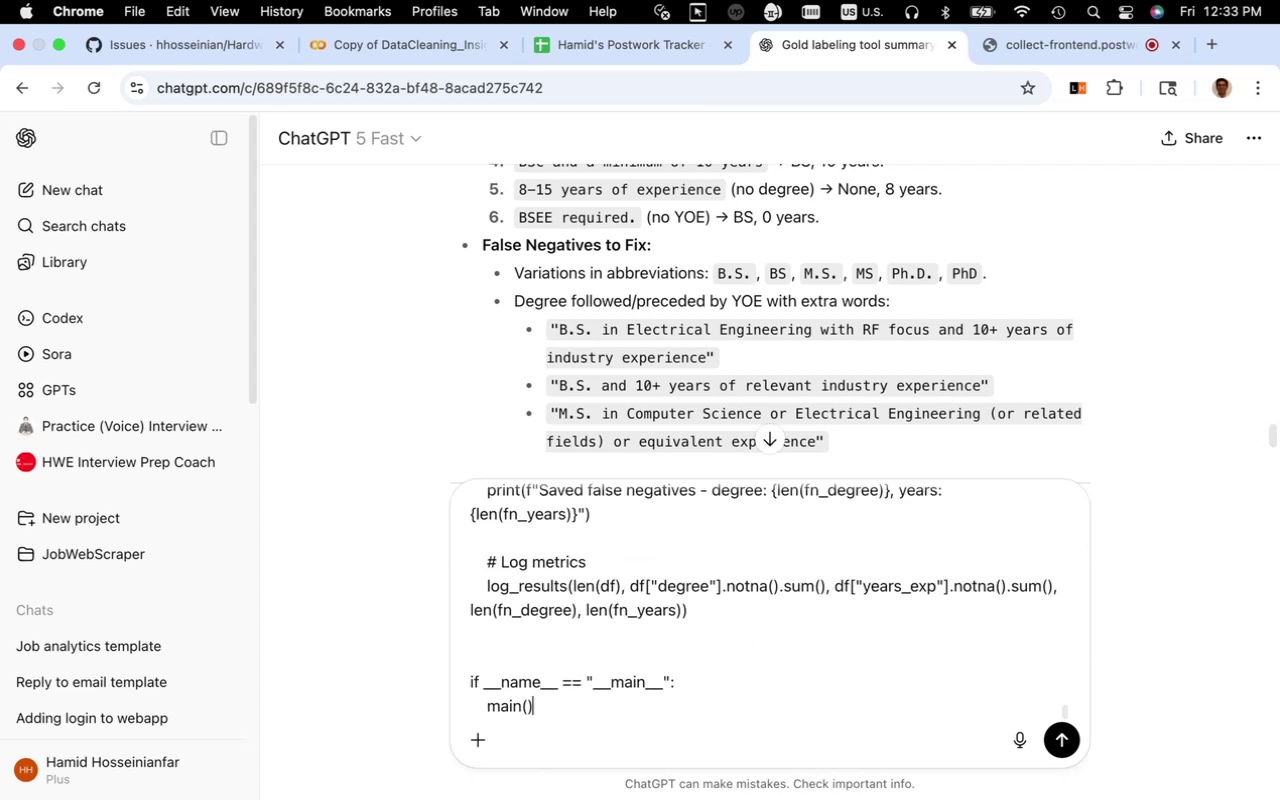 
key(Shift+Quote)
 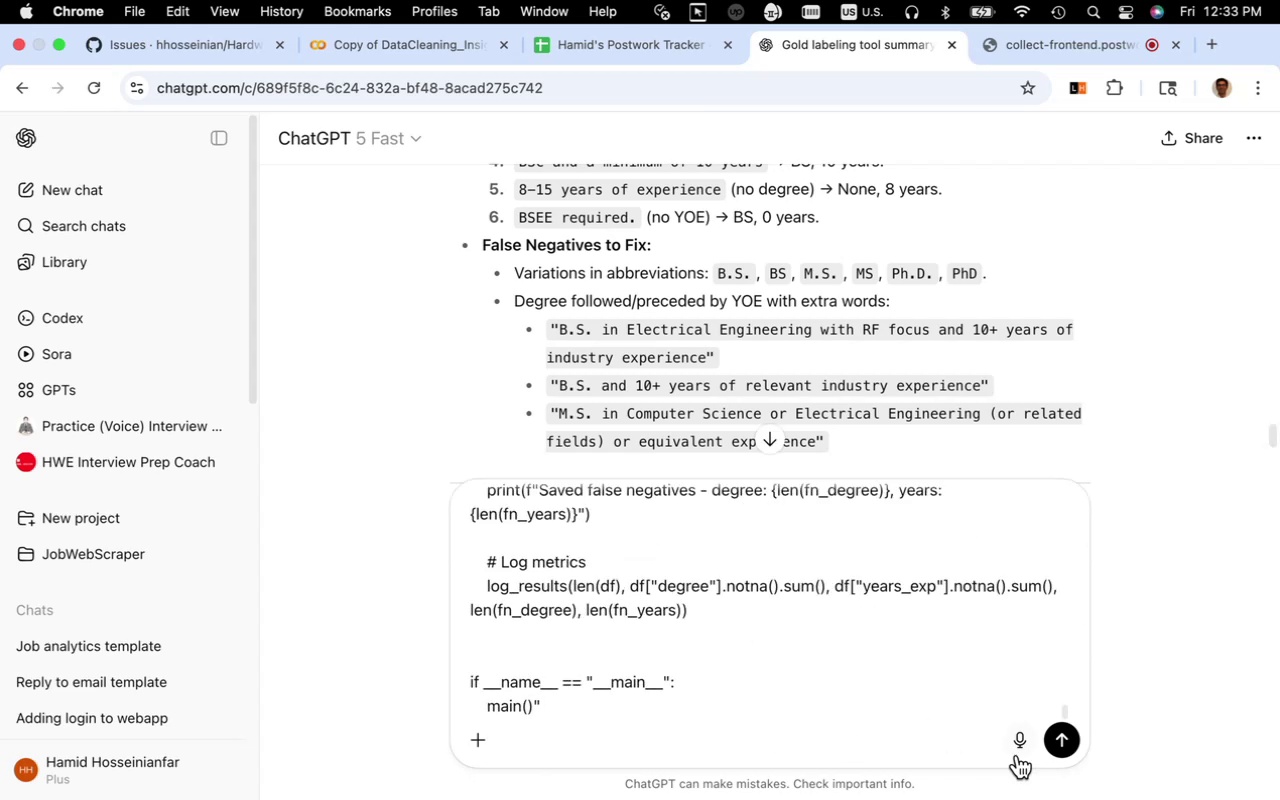 
left_click([1069, 744])
 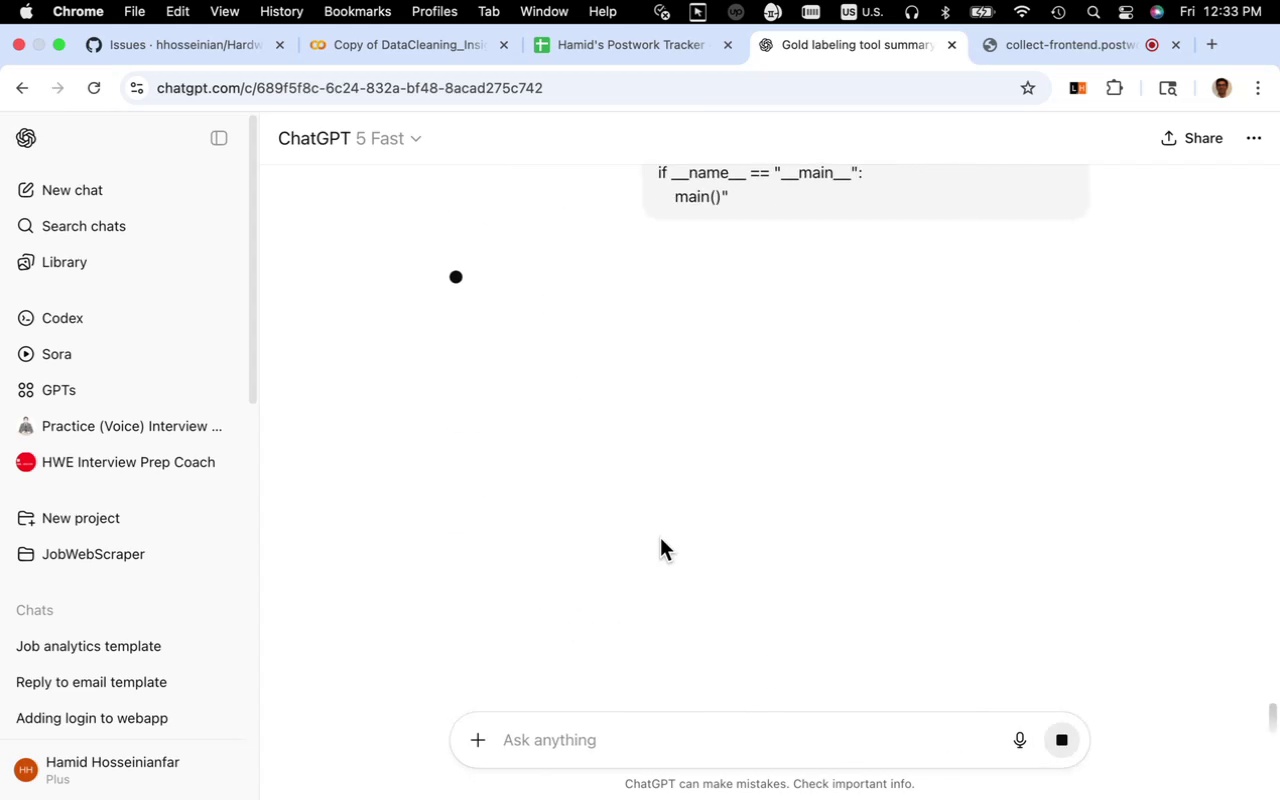 
scroll: coordinate [665, 550], scroll_direction: up, amount: 4.0
 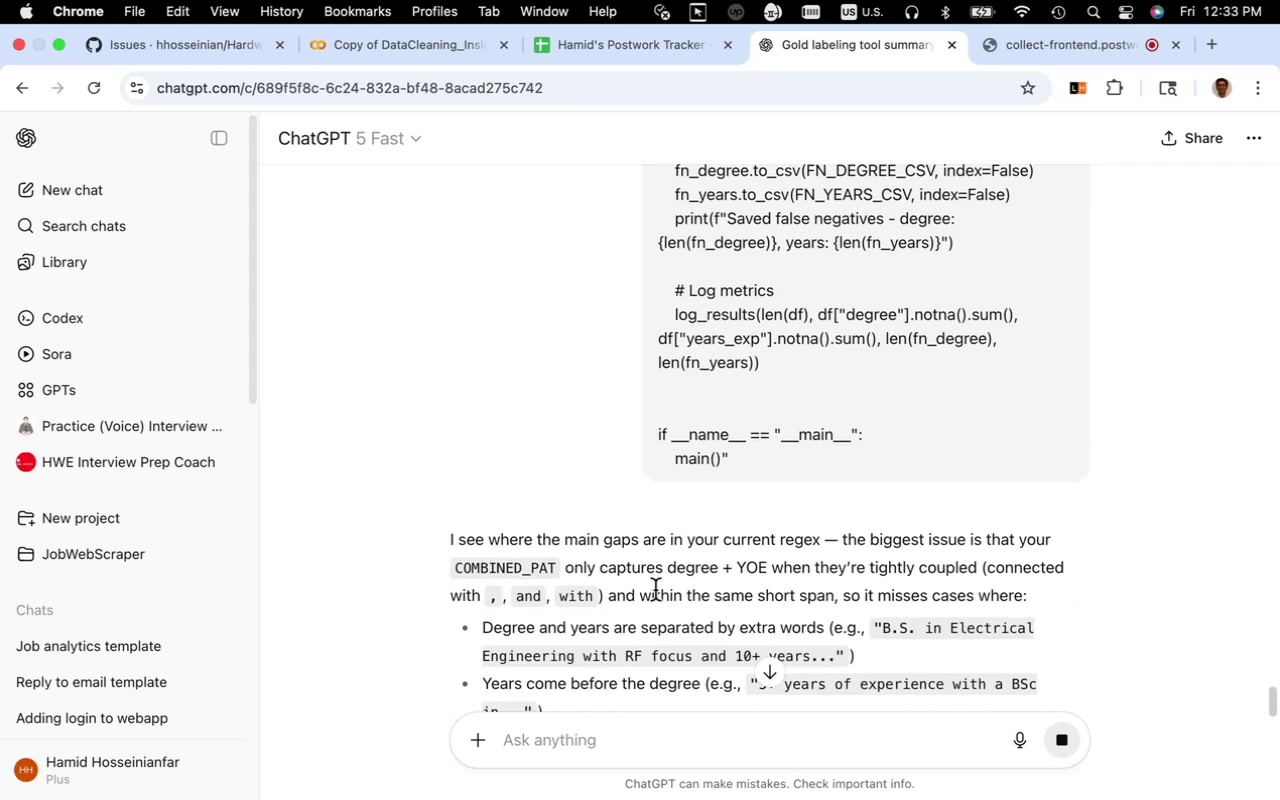 
scroll: coordinate [643, 578], scroll_direction: down, amount: 21.0
 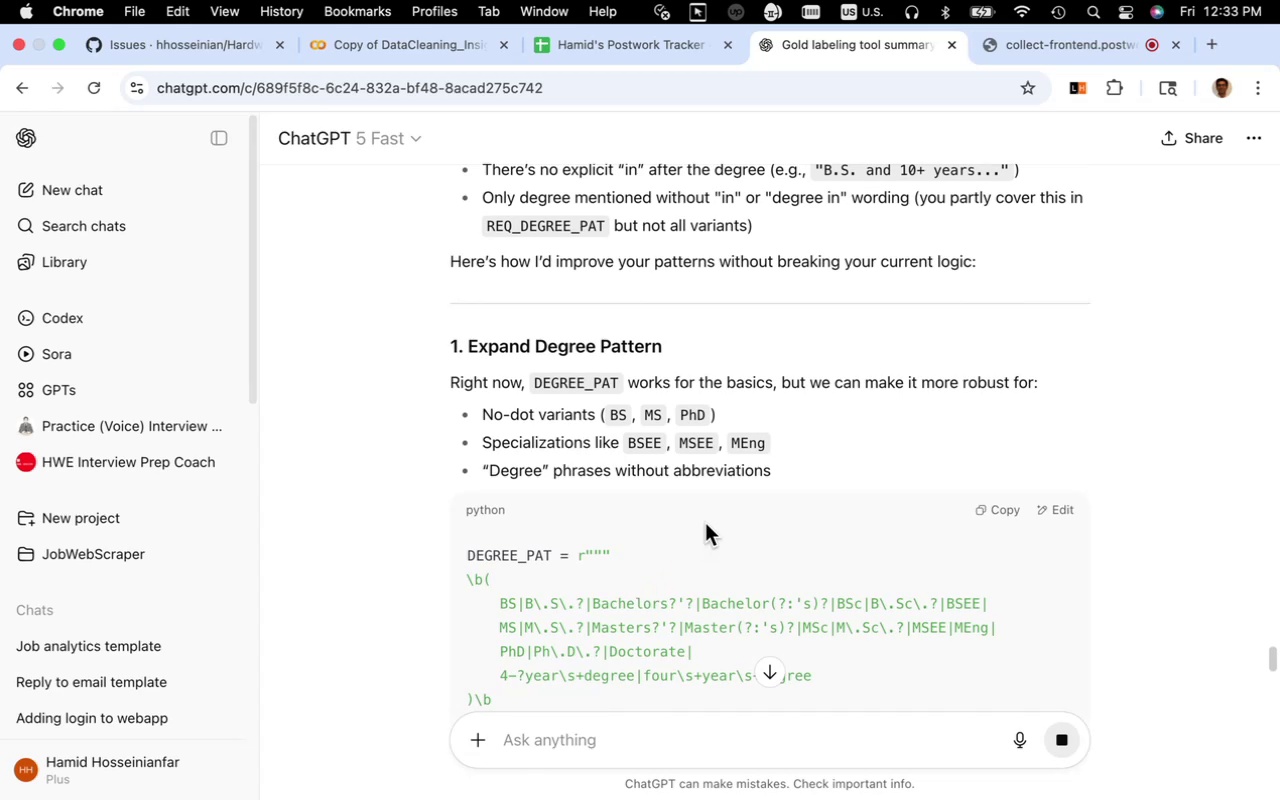 
wait(9.57)
 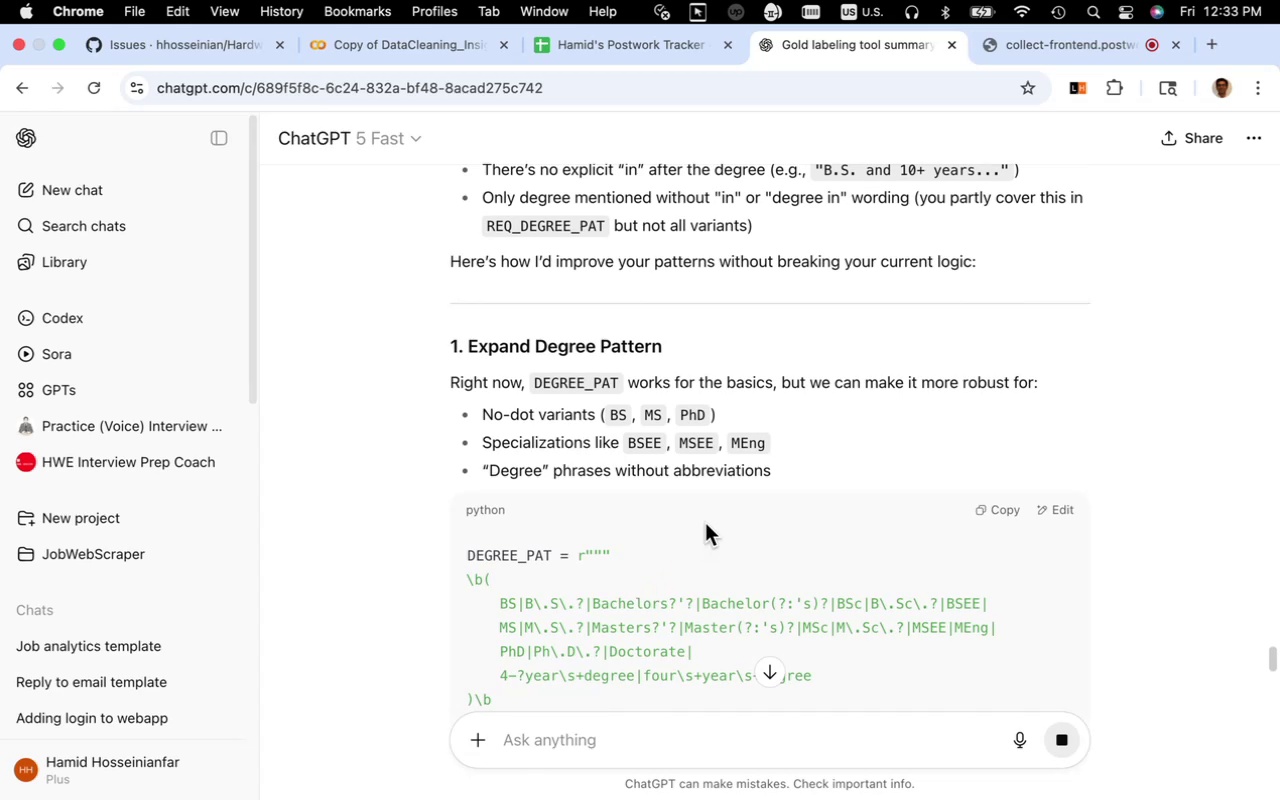 
scroll: coordinate [663, 544], scroll_direction: down, amount: 14.0
 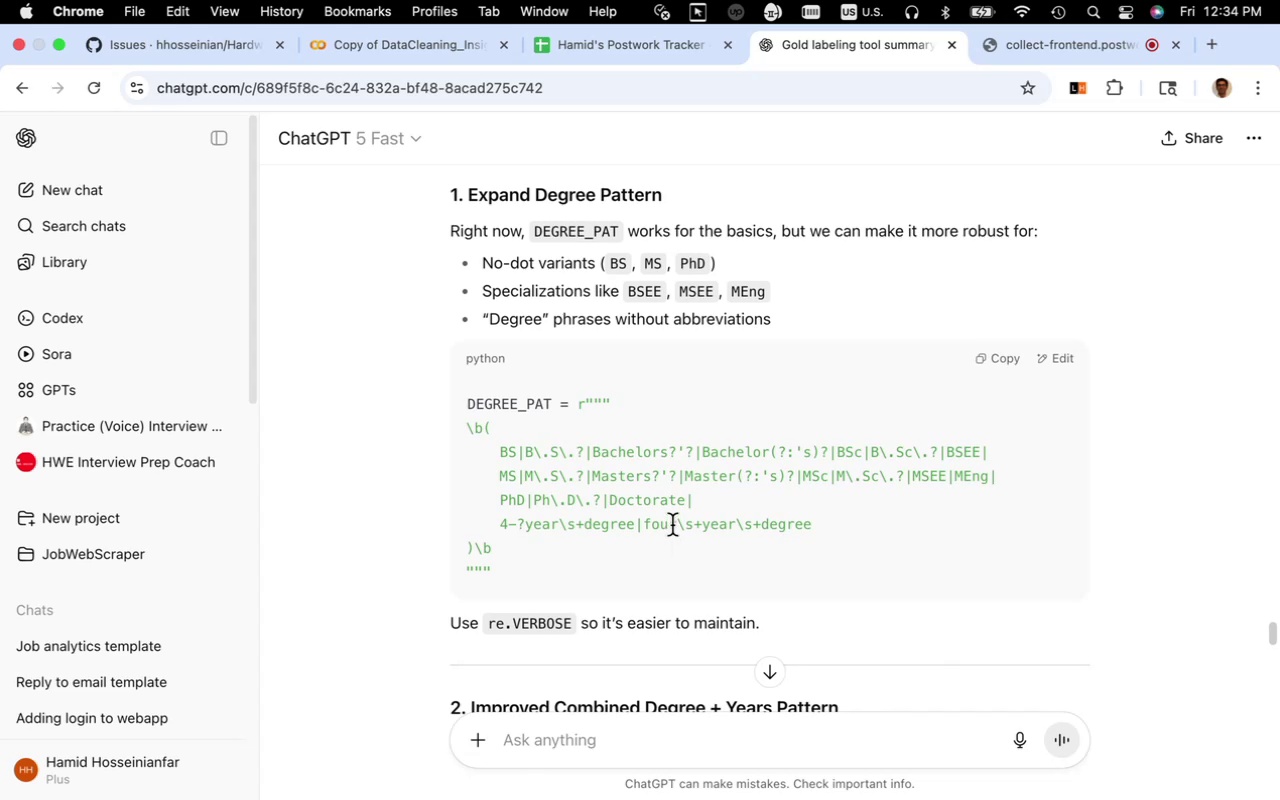 
wait(9.32)
 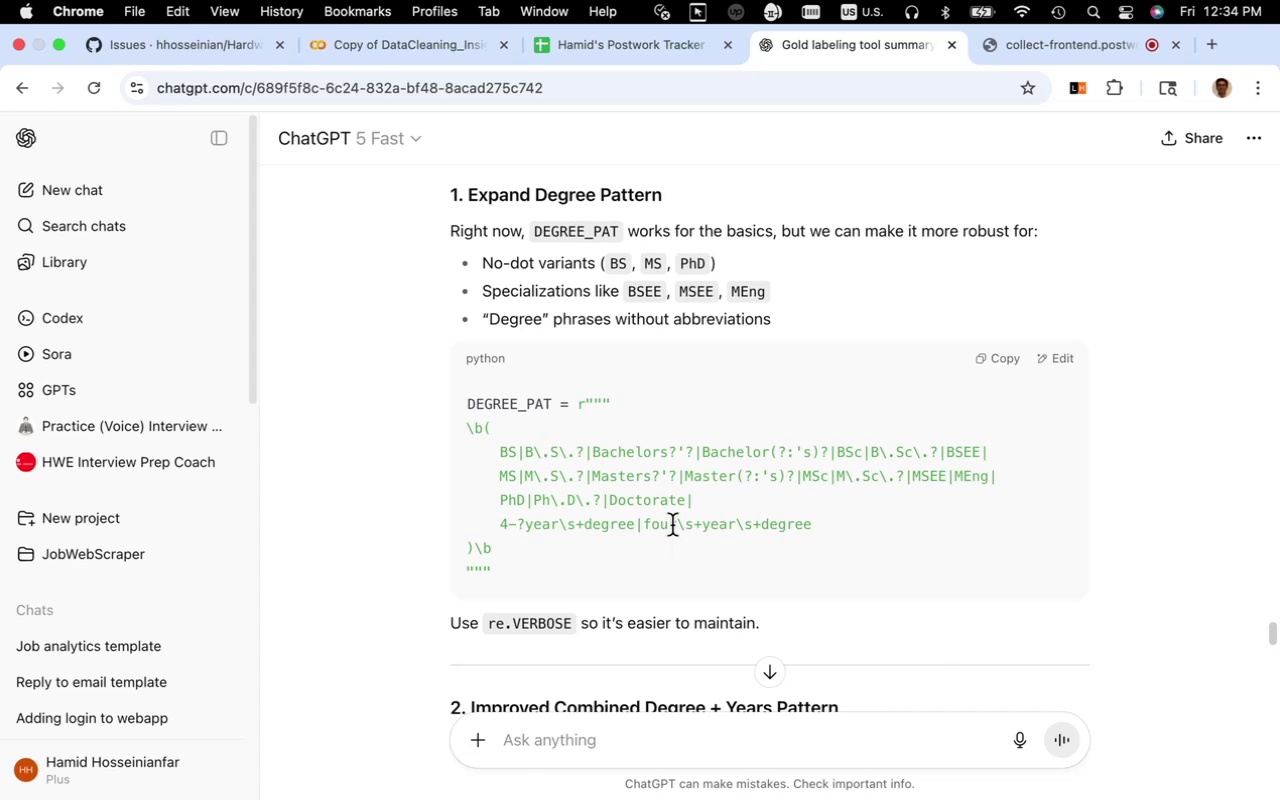 
scroll: coordinate [681, 521], scroll_direction: down, amount: 32.0
 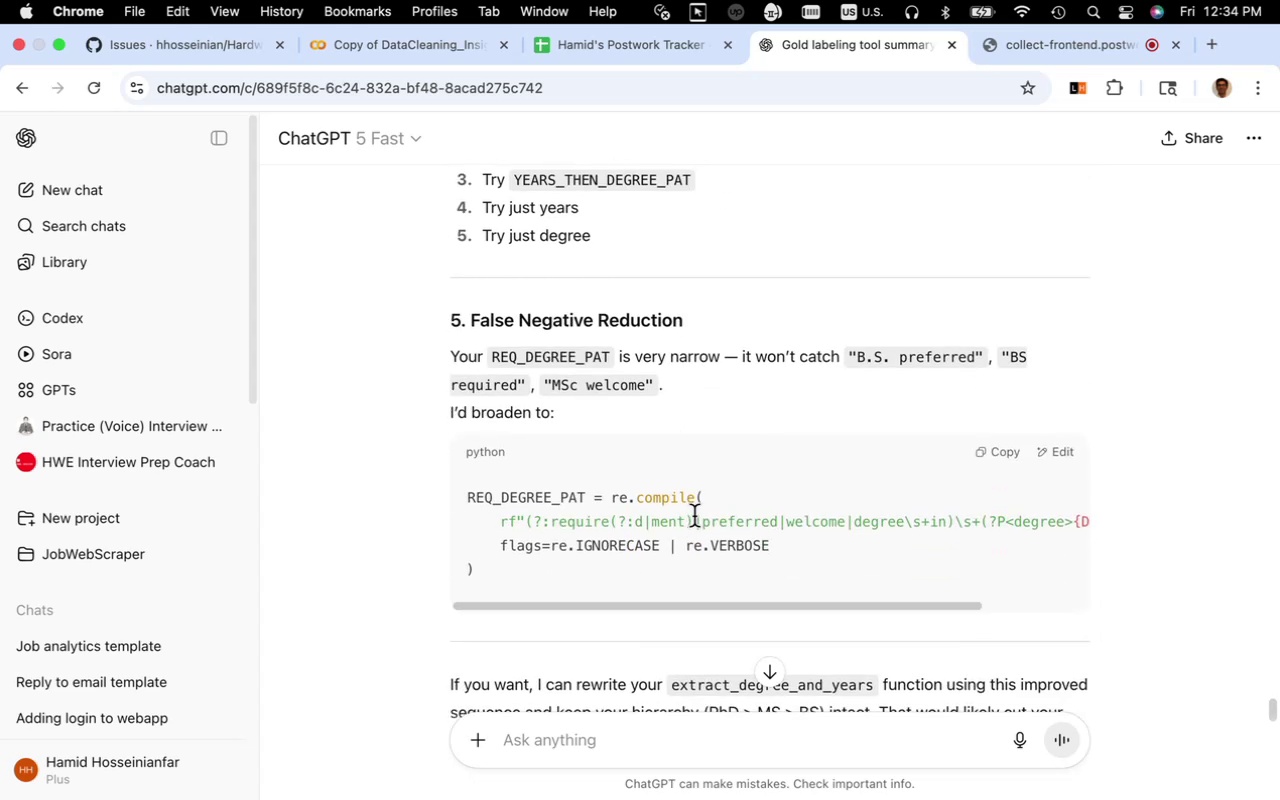 
wait(13.97)
 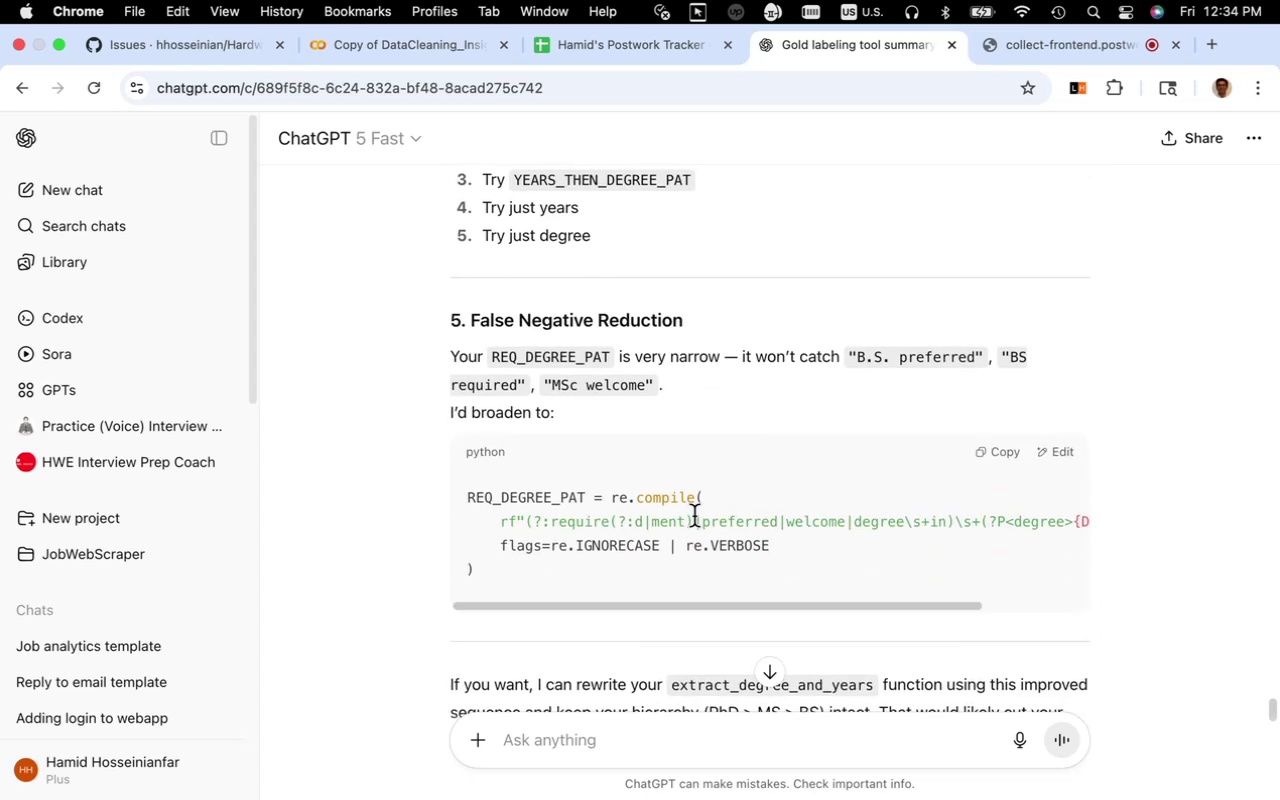 
scroll: coordinate [706, 551], scroll_direction: down, amount: 5.0
 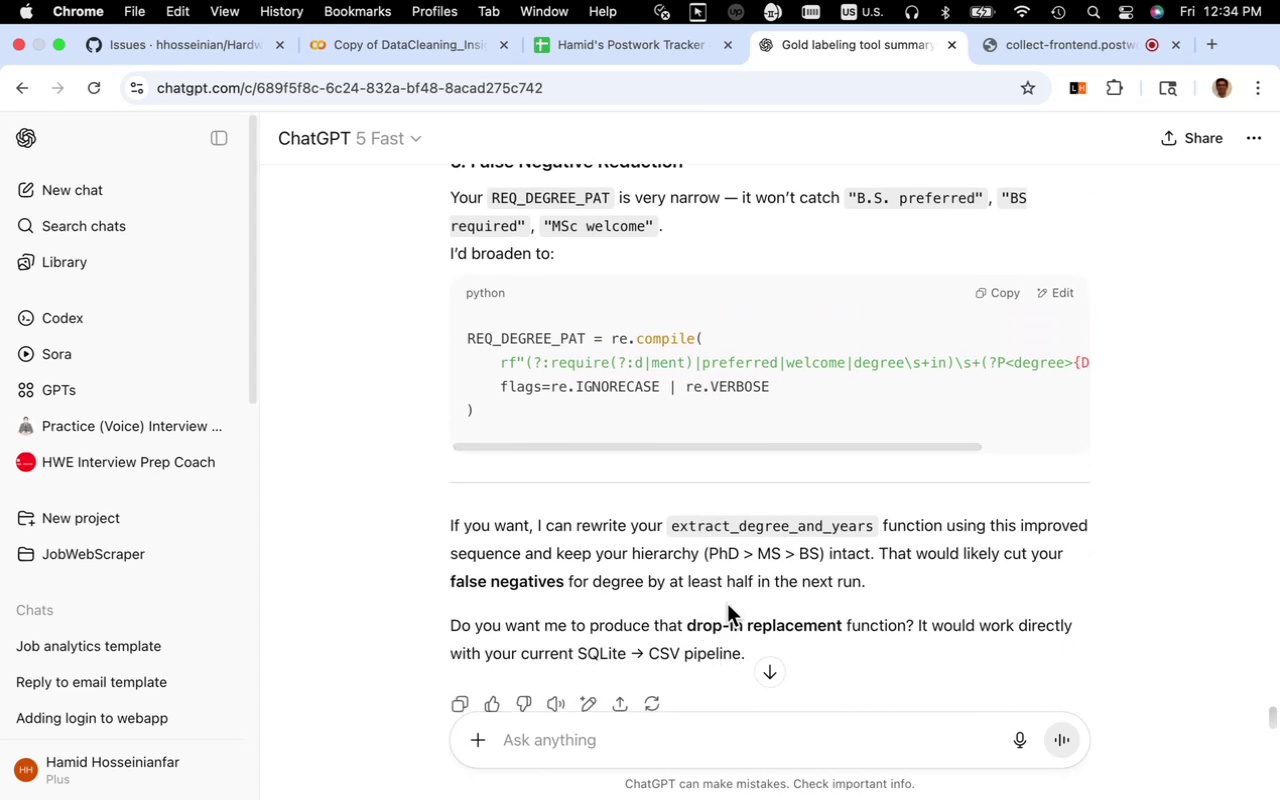 
wait(5.04)
 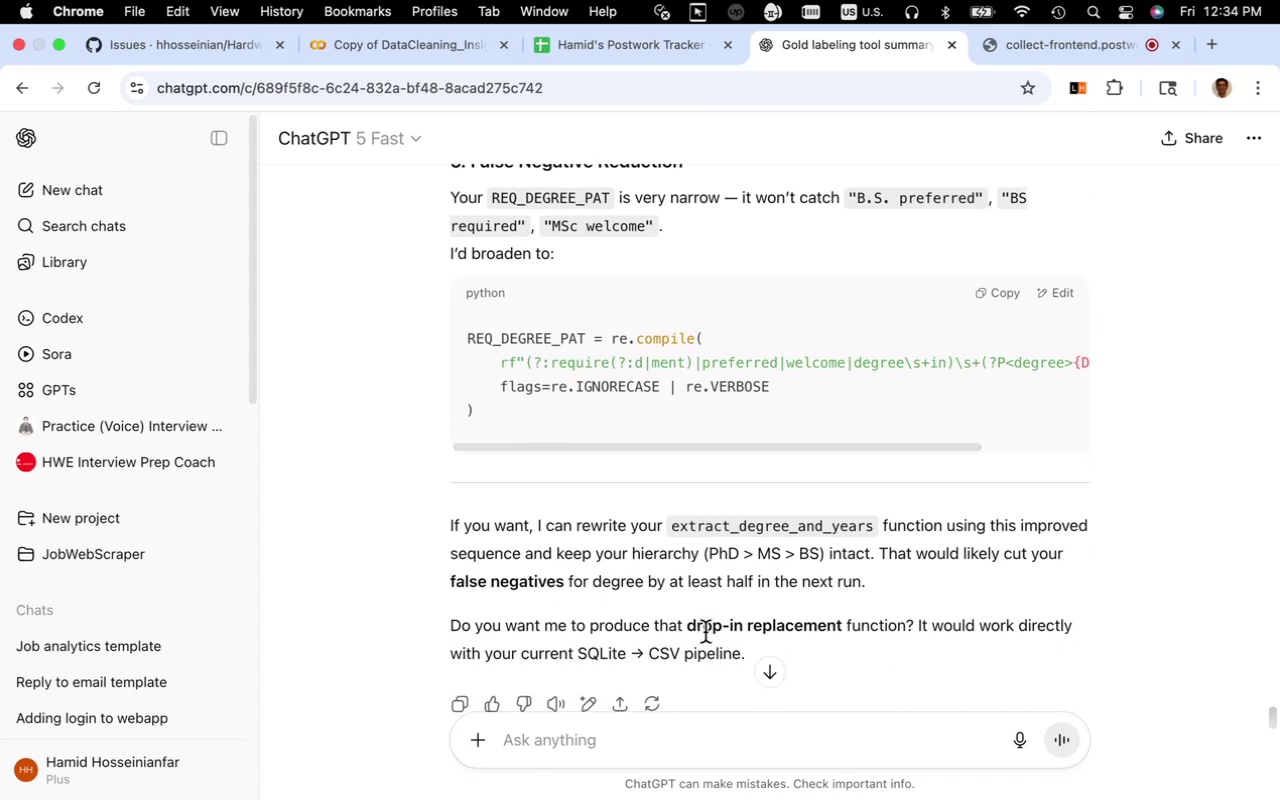 
scroll: coordinate [717, 605], scroll_direction: down, amount: 4.0
 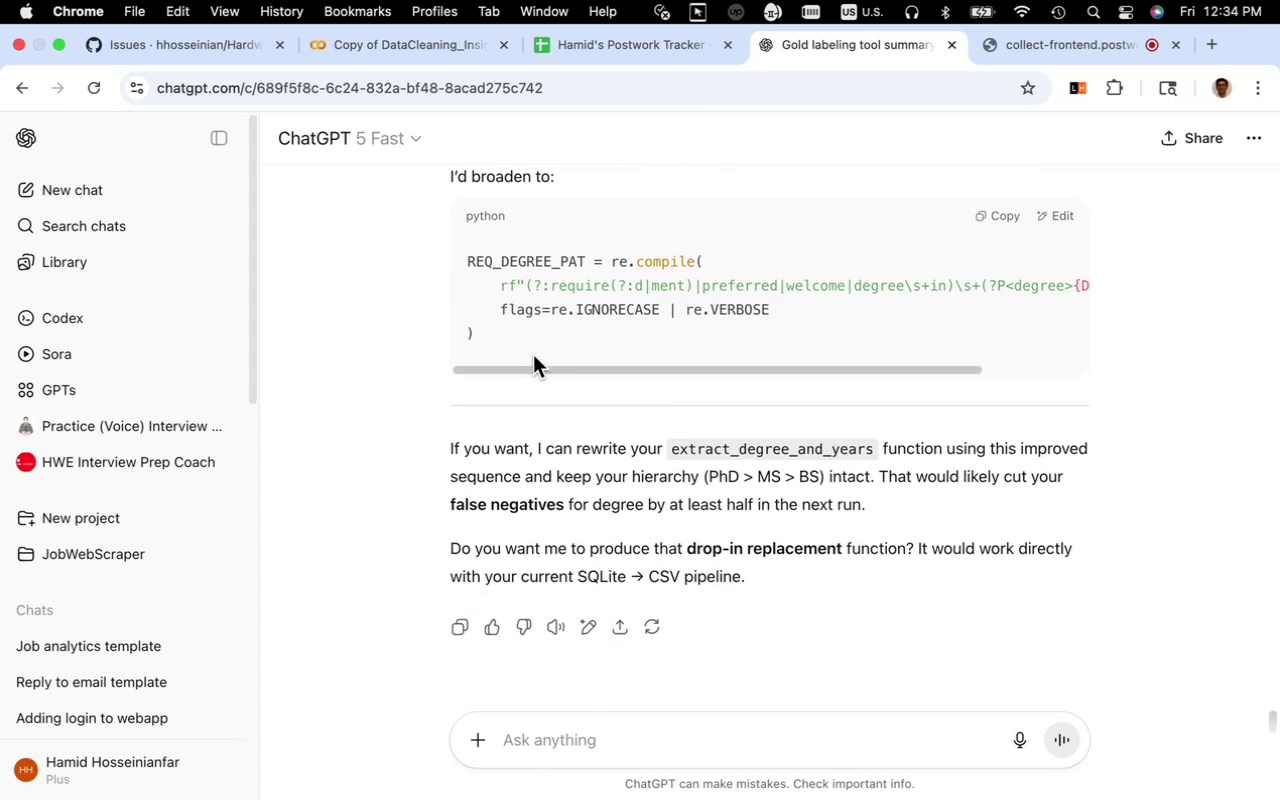 
wait(7.42)
 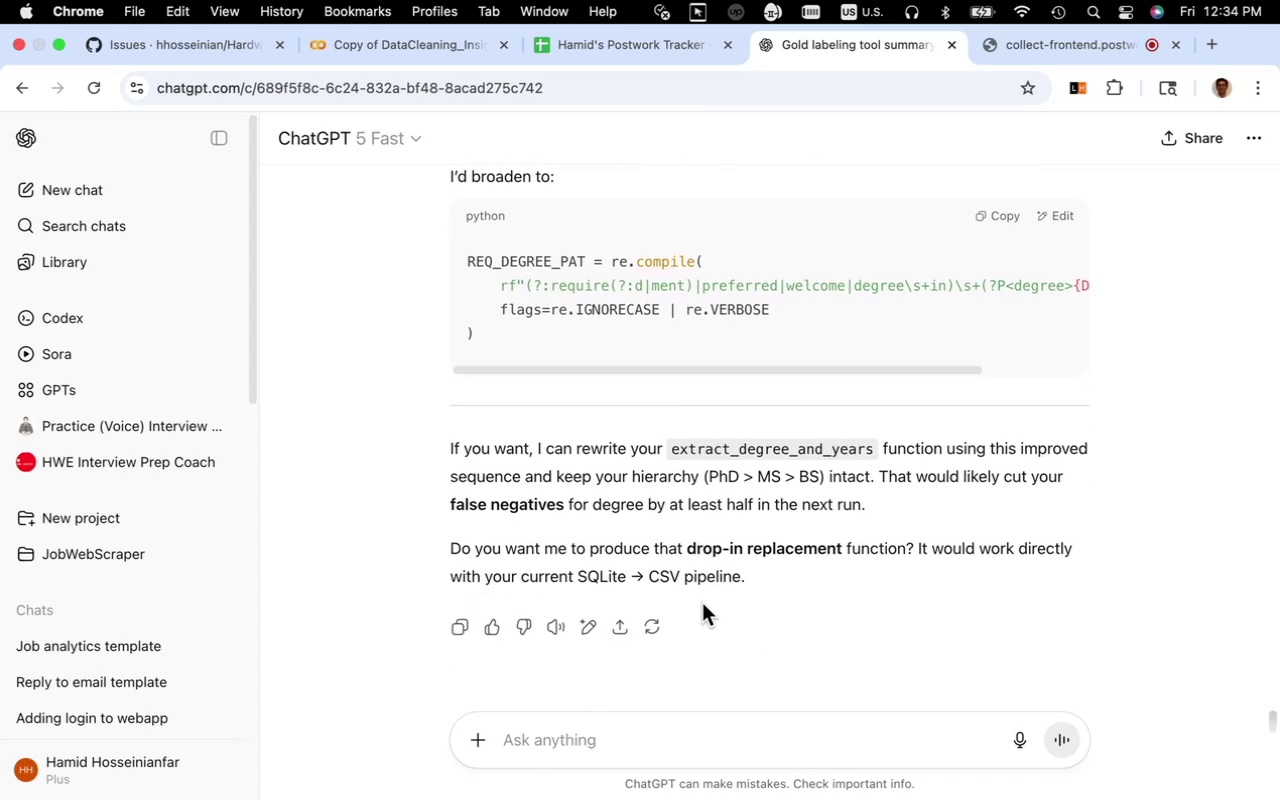 
left_click([432, 56])
 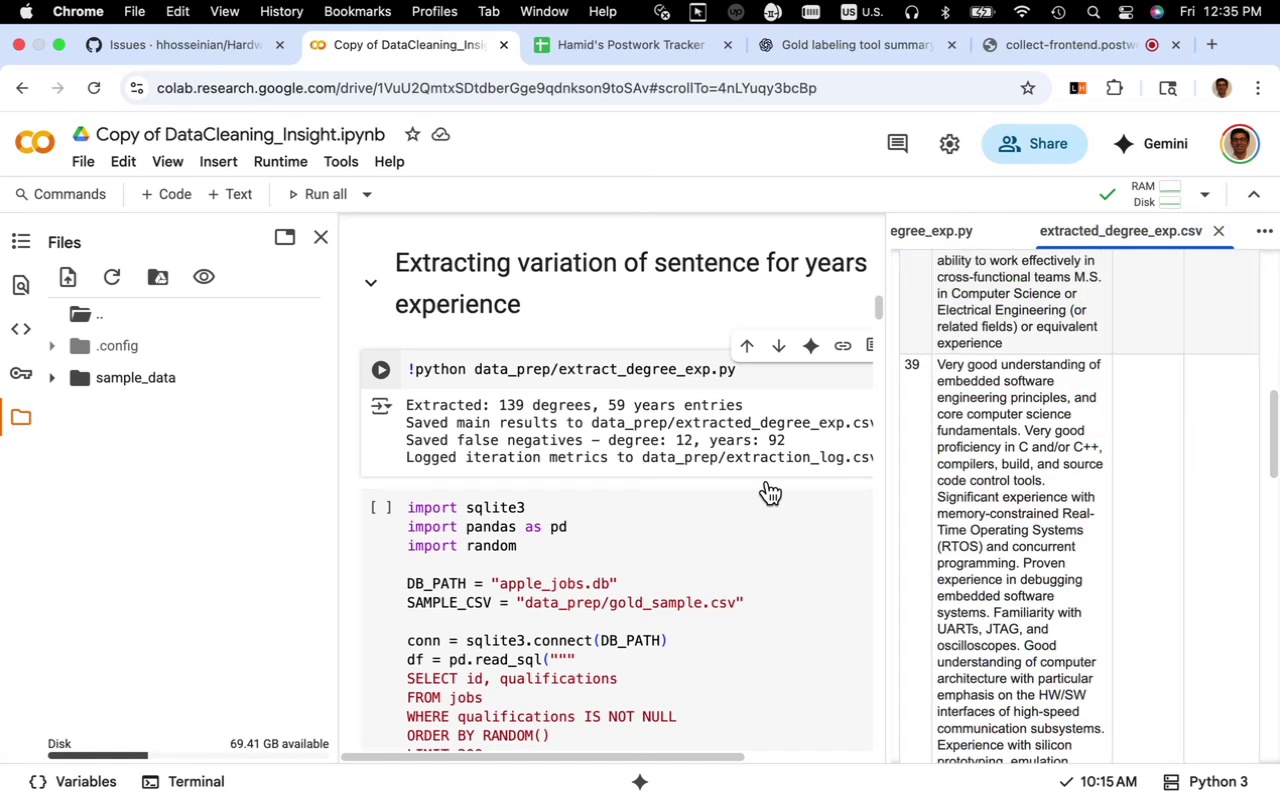 
wait(6.51)
 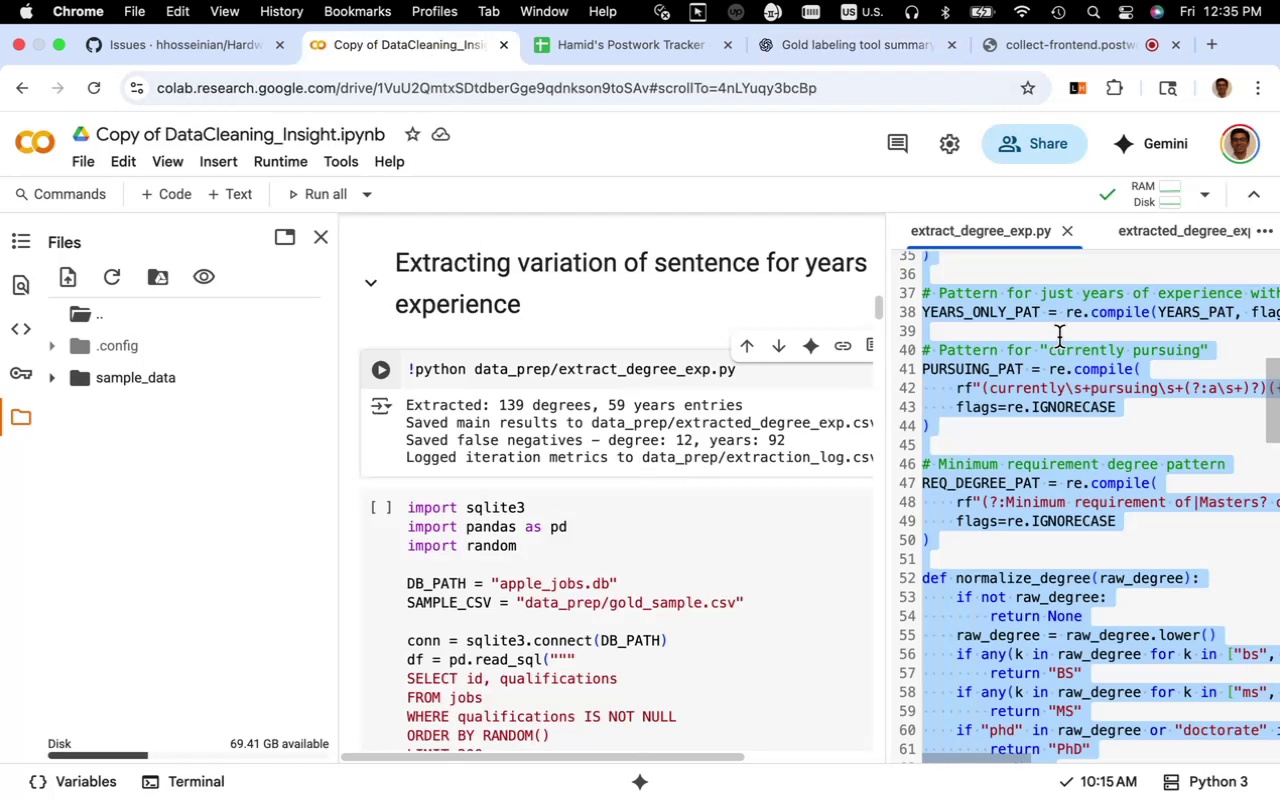 
mouse_move([265, 59])
 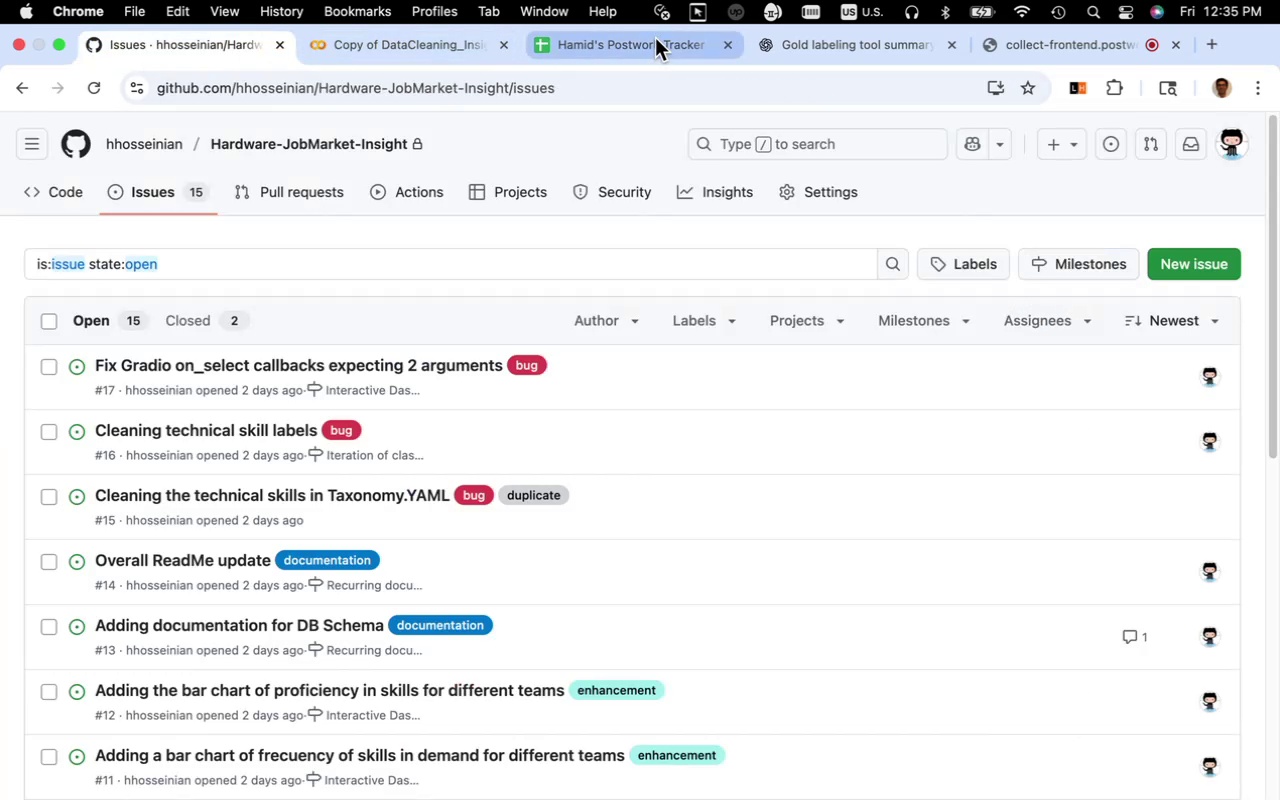 
left_click([655, 38])
 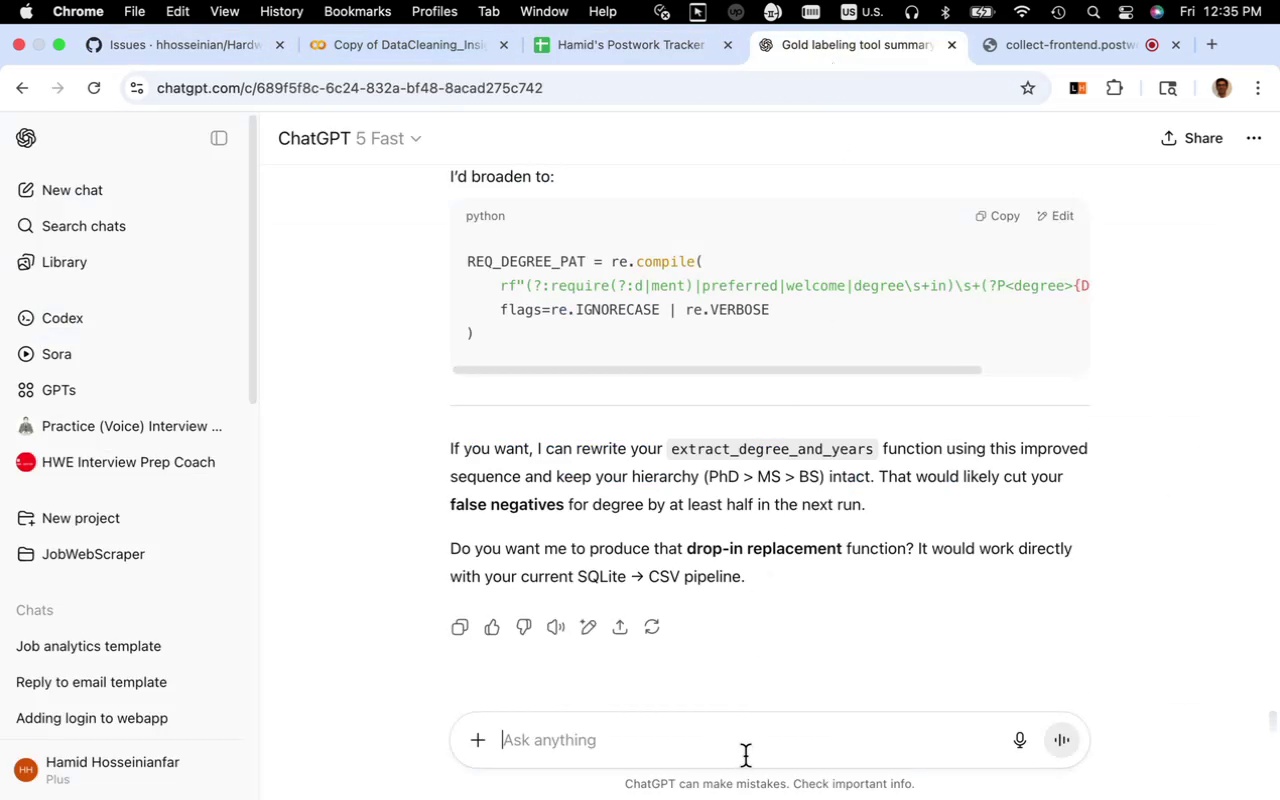 
type(lets focus on degree false negative first. my current false negetives: )
 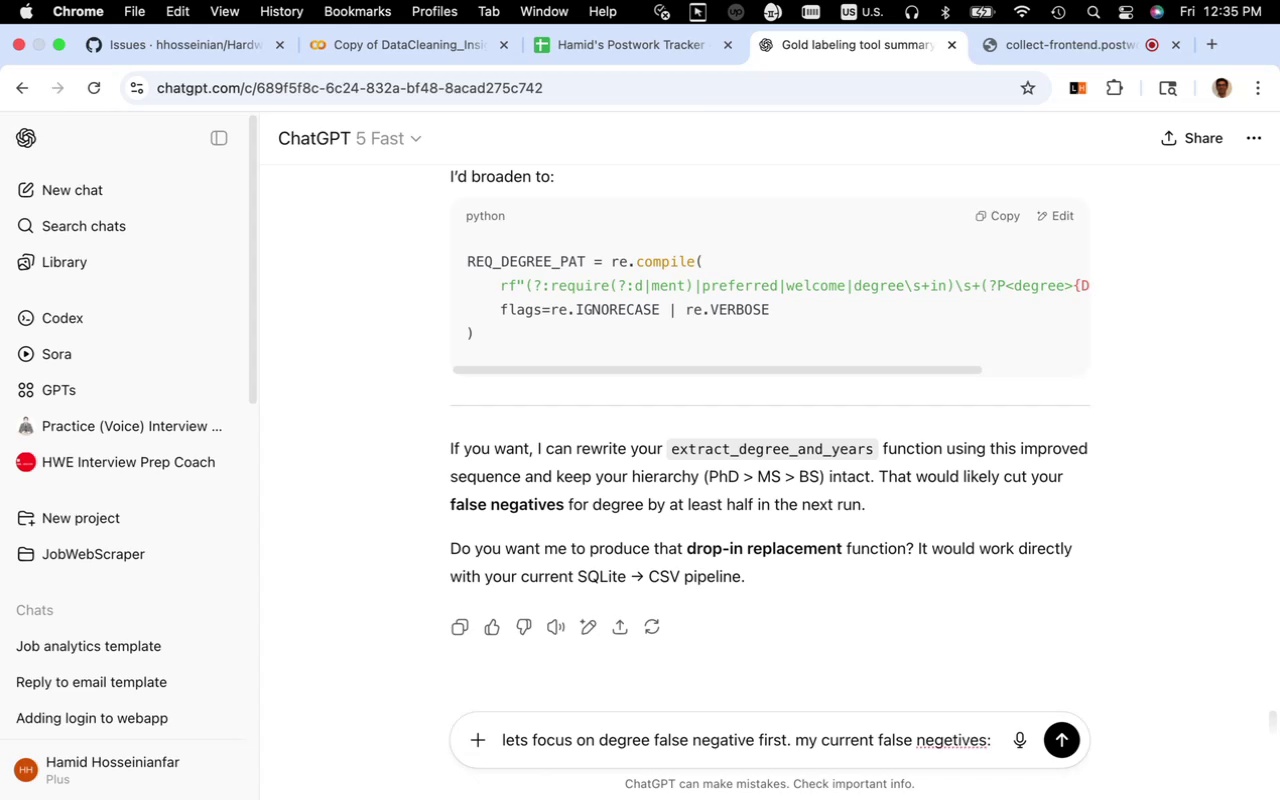 
key(Shift+Enter)
 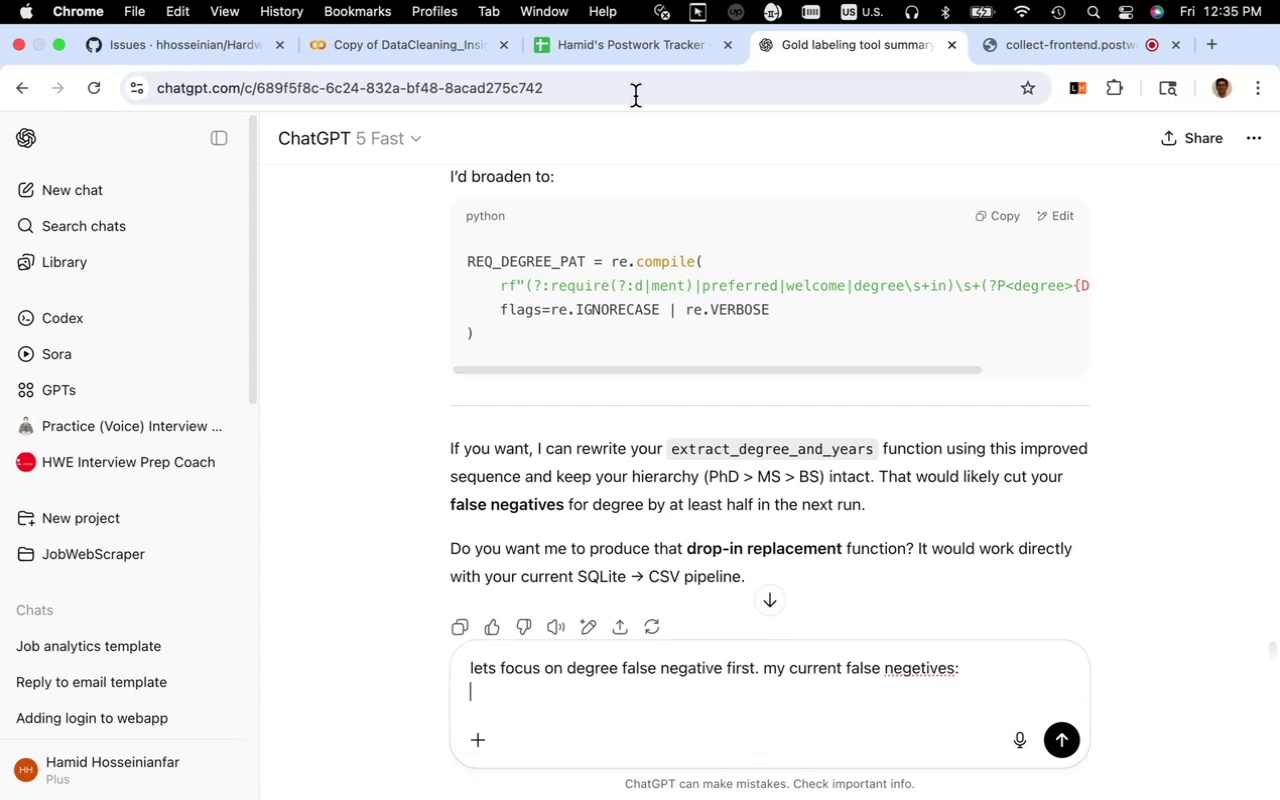 
left_click([645, 49])
 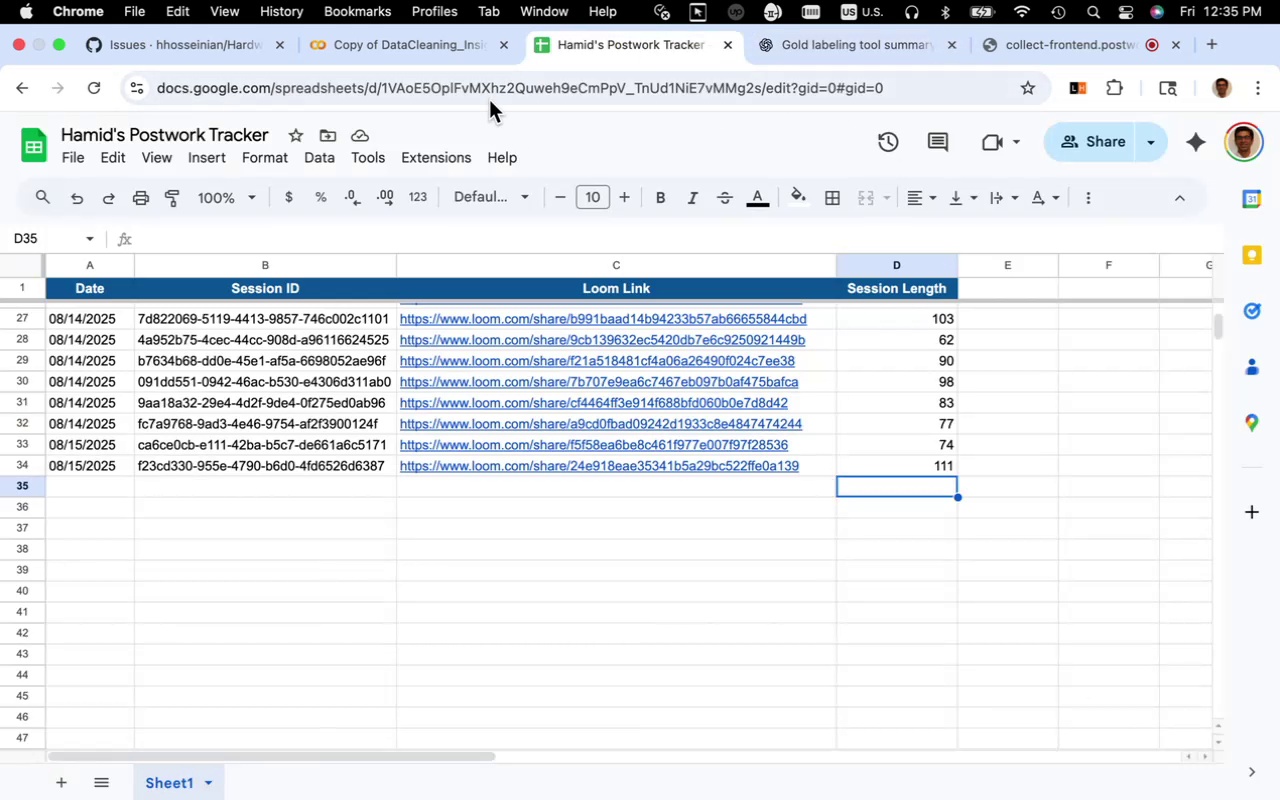 
left_click([455, 52])
 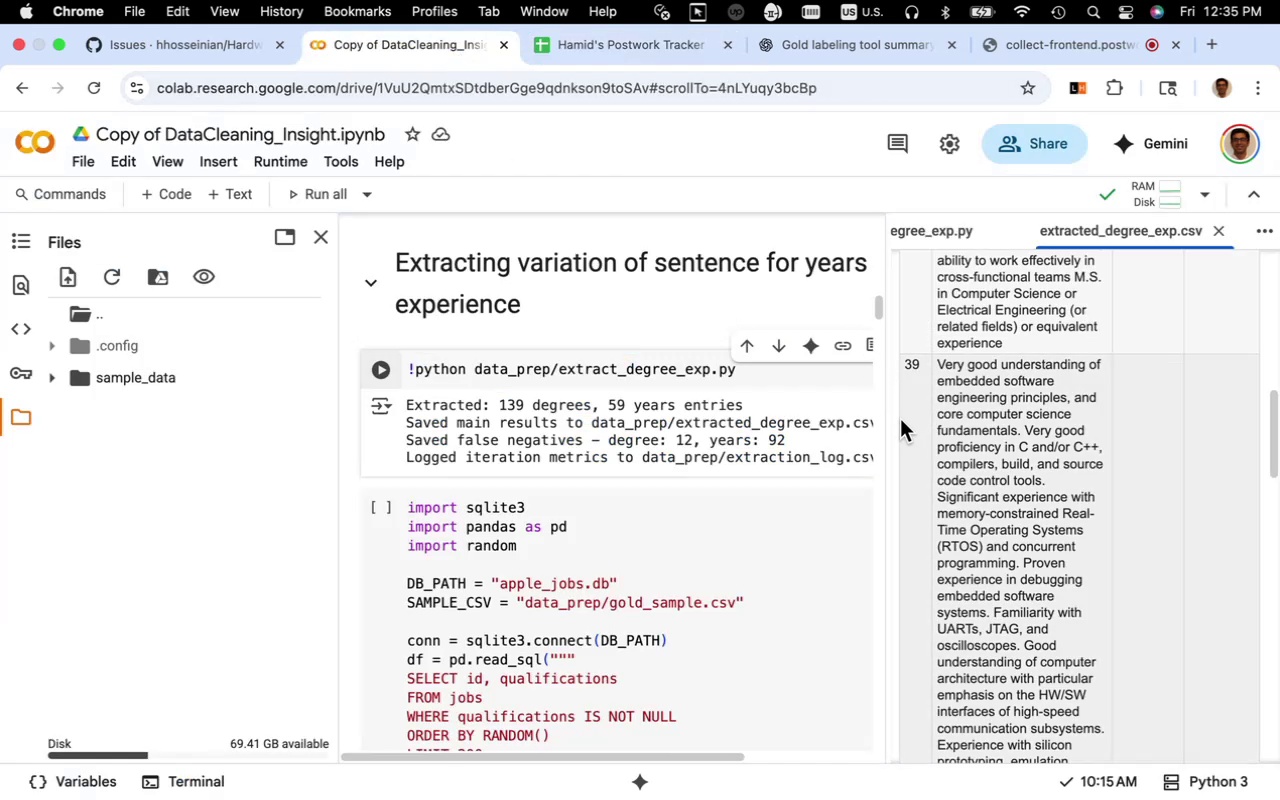 
wait(6.03)
 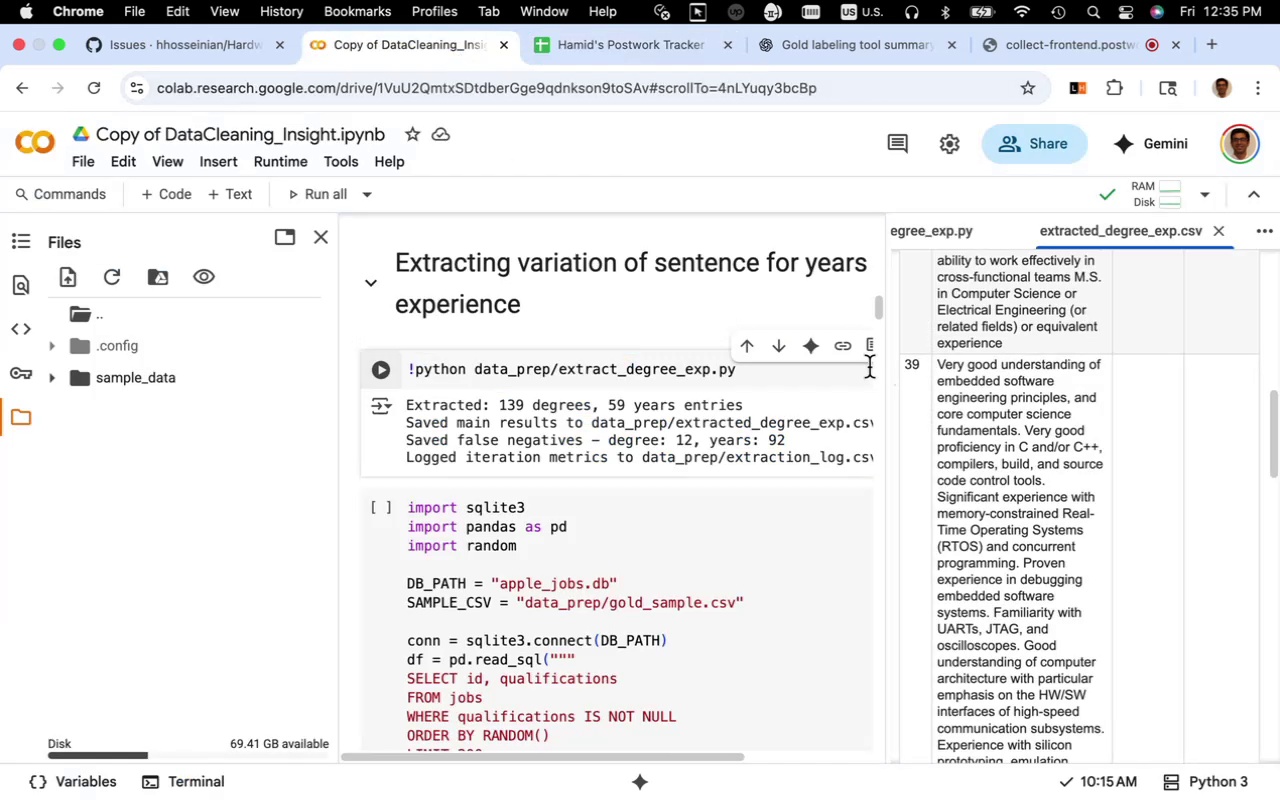 
left_click_drag(start_coordinate=[887, 424], to_coordinate=[707, 441])
 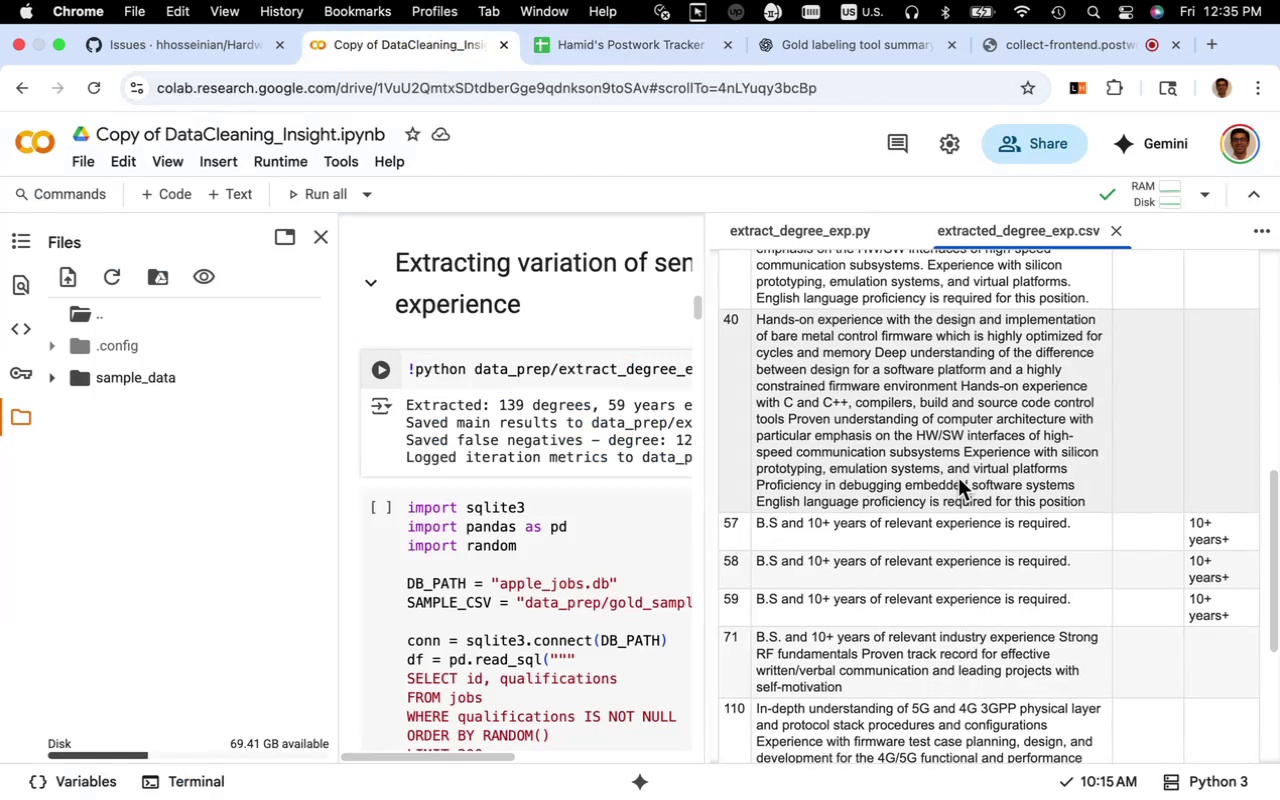 
scroll: coordinate [958, 478], scroll_direction: up, amount: 66.0
 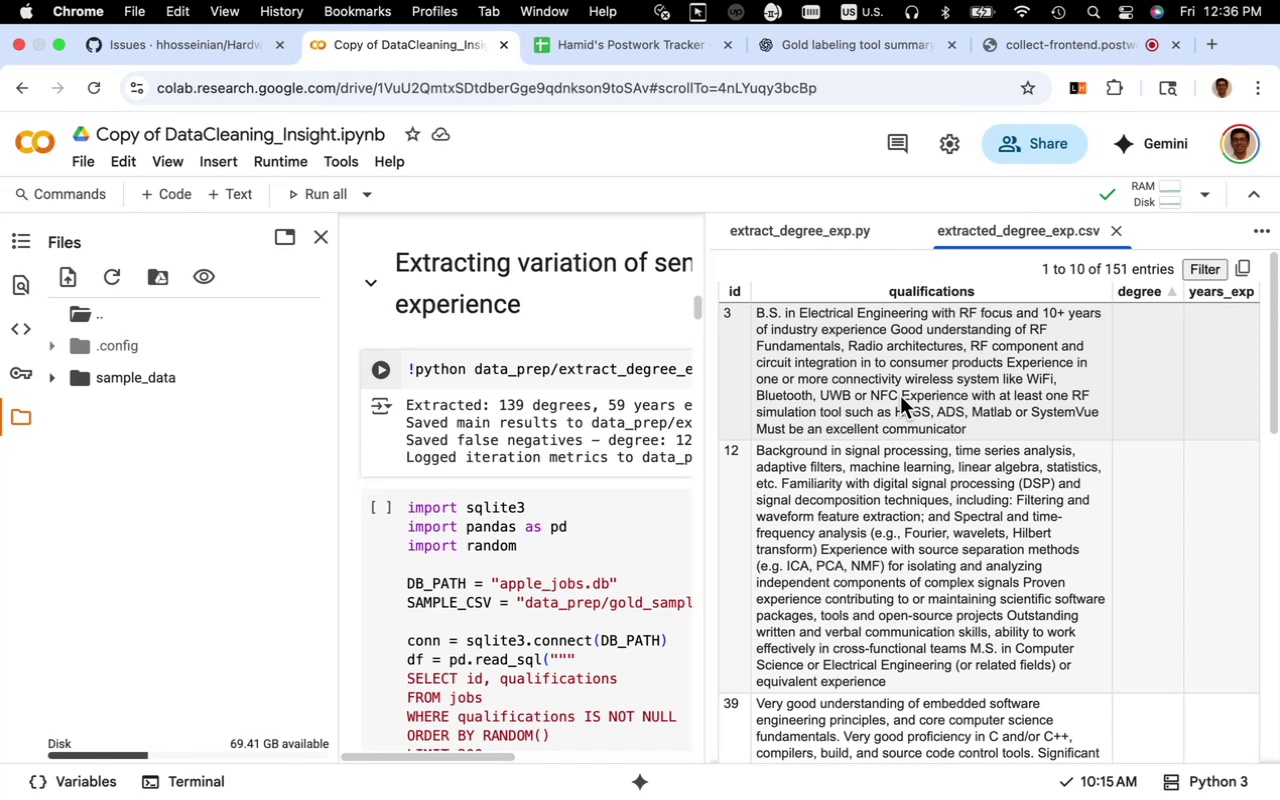 
wait(24.1)
 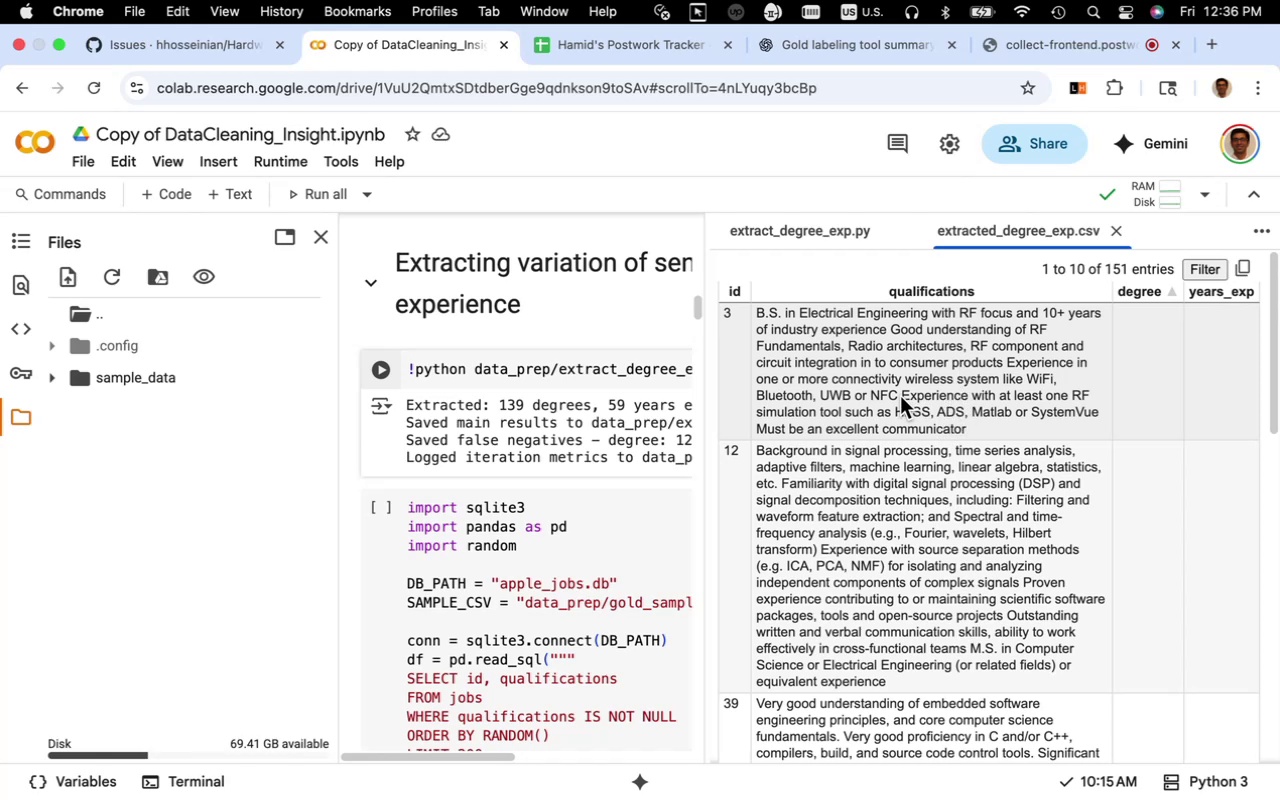 
left_click_drag(start_coordinate=[1007, 366], to_coordinate=[964, 364])
 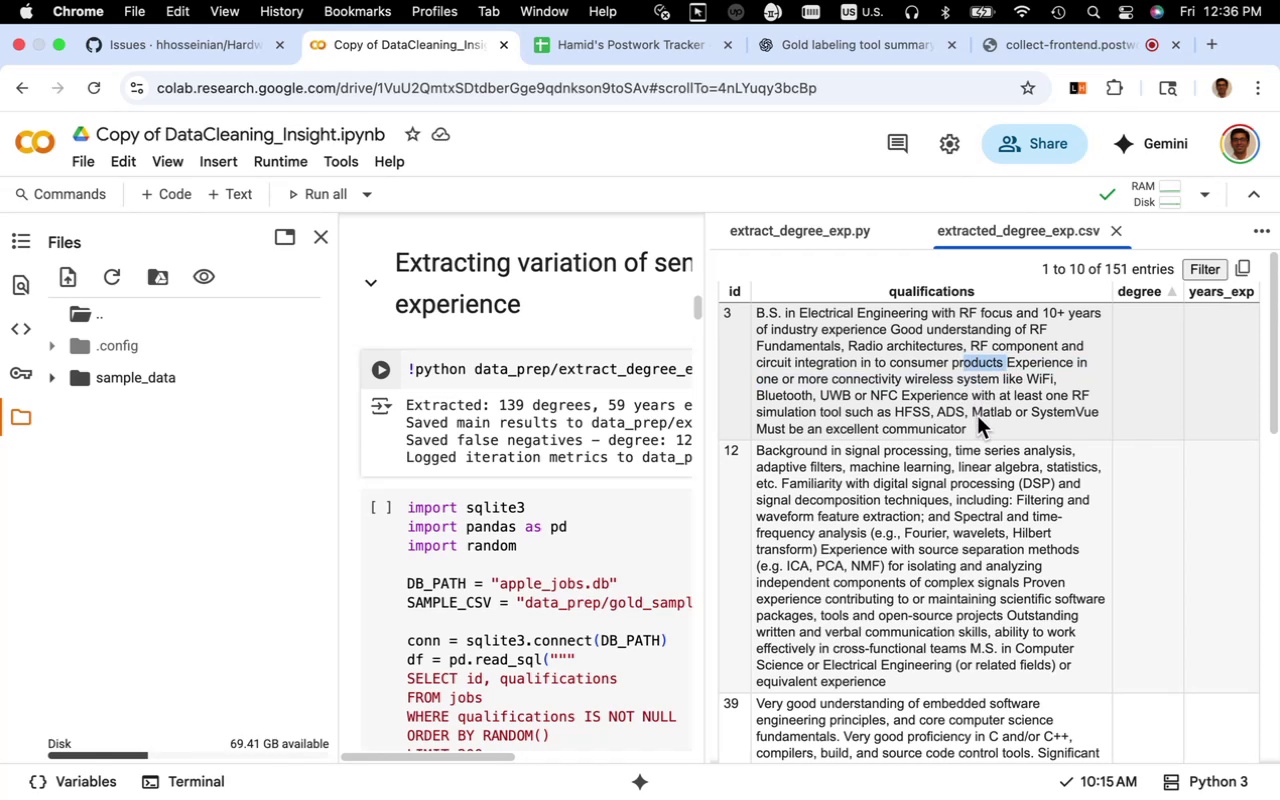 
left_click_drag(start_coordinate=[976, 425], to_coordinate=[754, 315])
 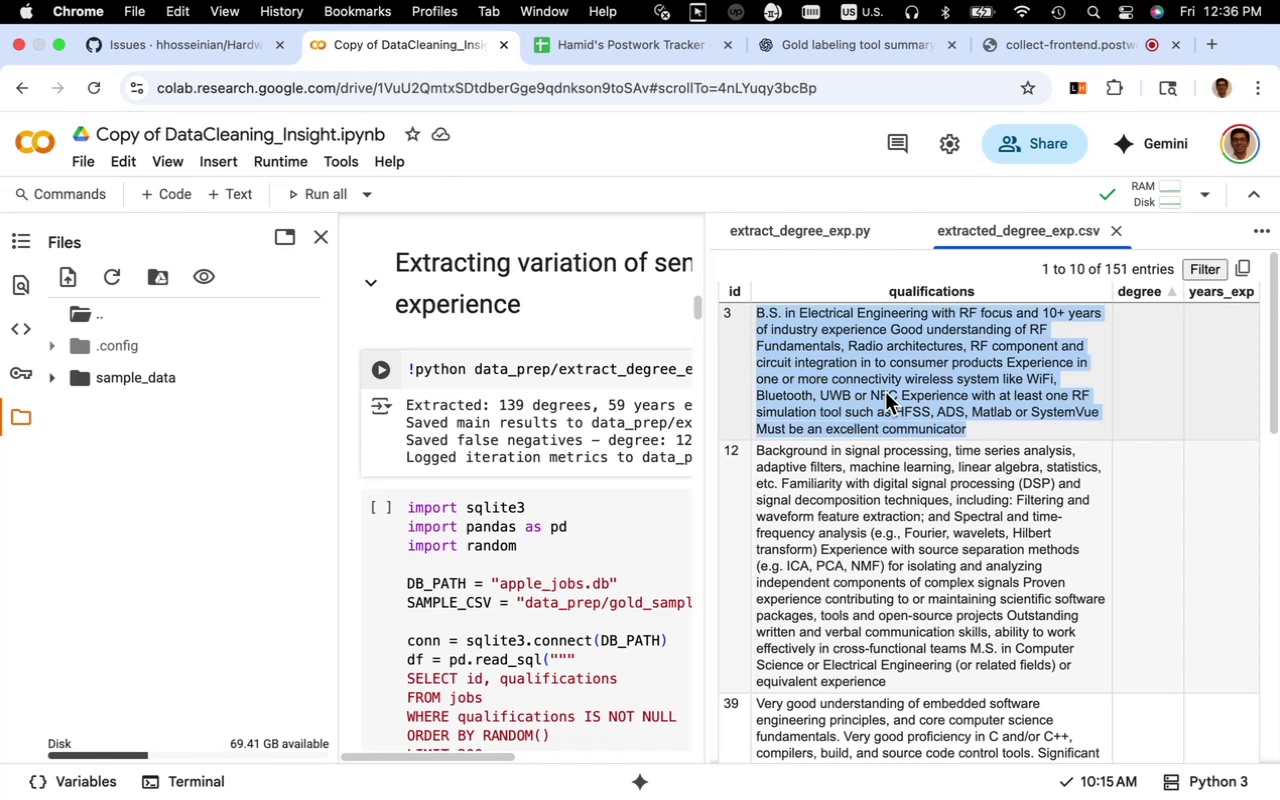 
key(Meta+CommandLeft)
 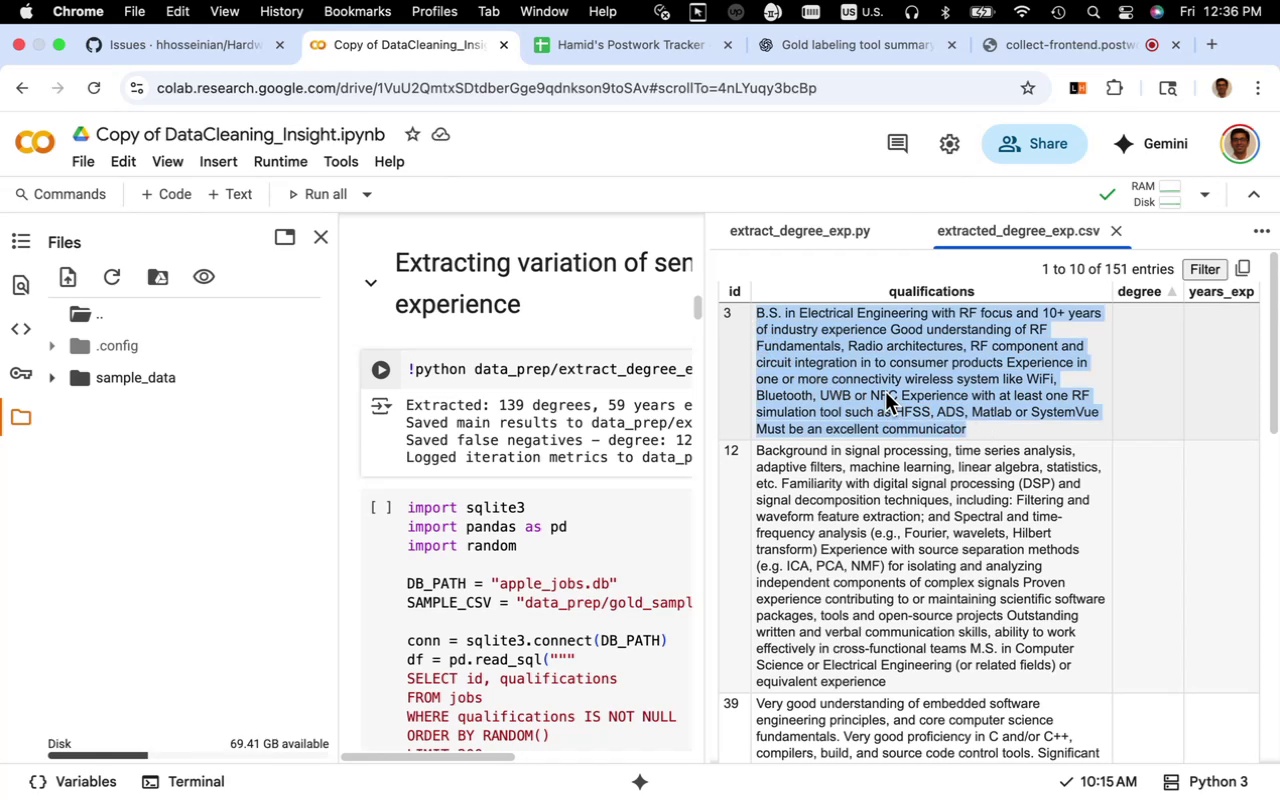 
key(Meta+C)
 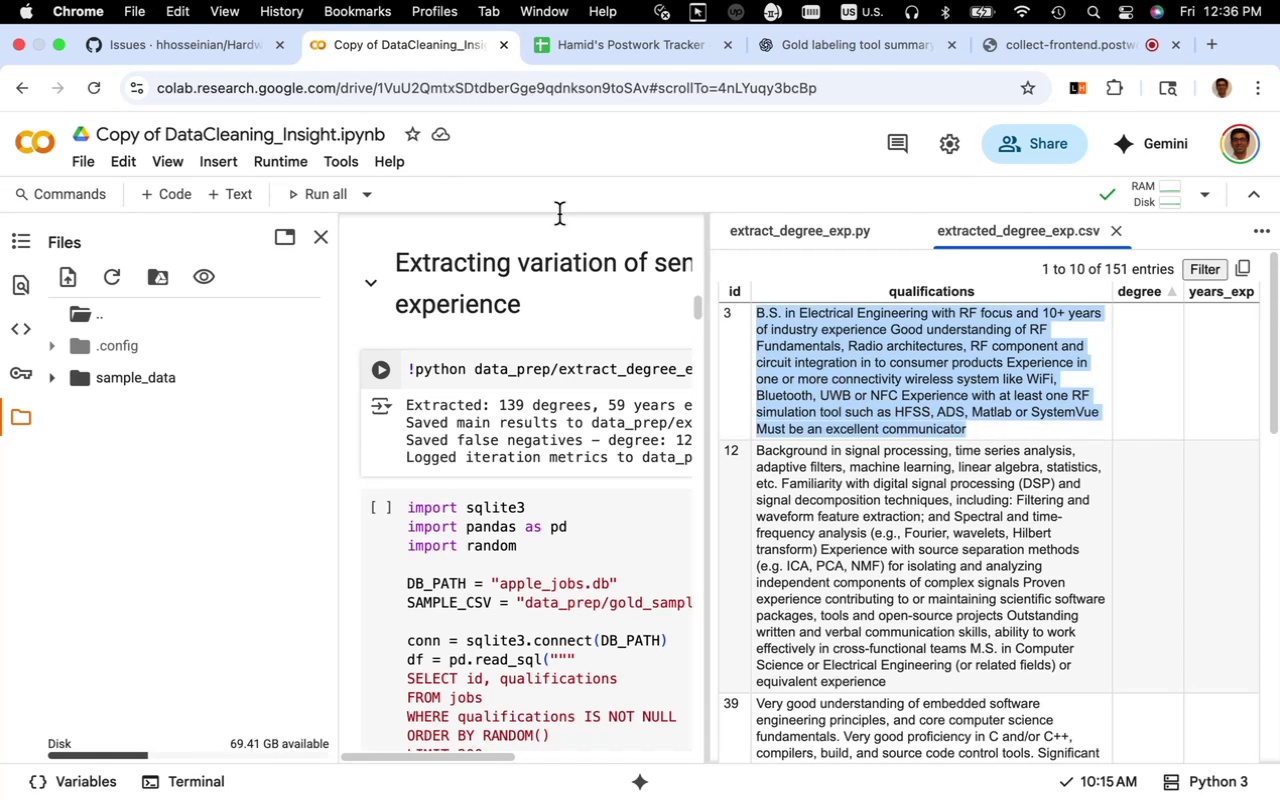 
mouse_move([258, 97])
 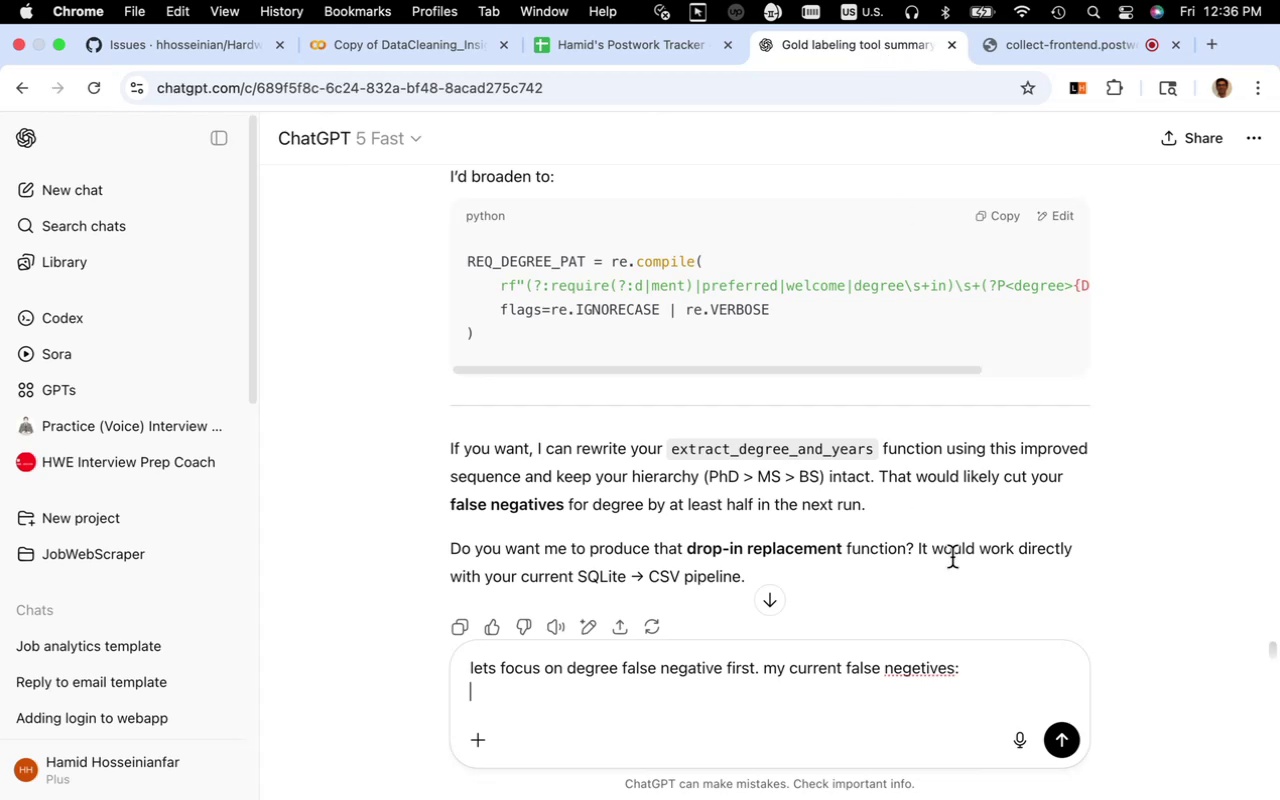 
wait(5.38)
 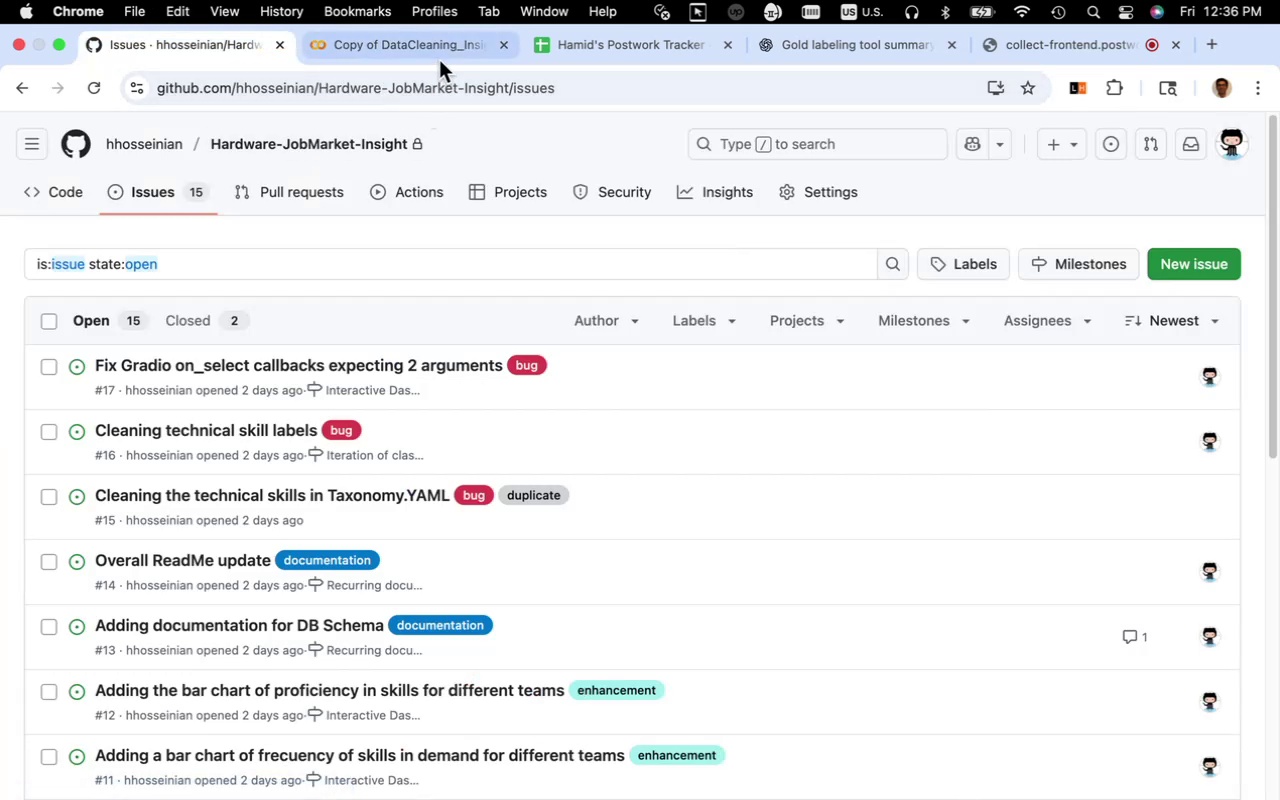 
type(both degree and YOE)
 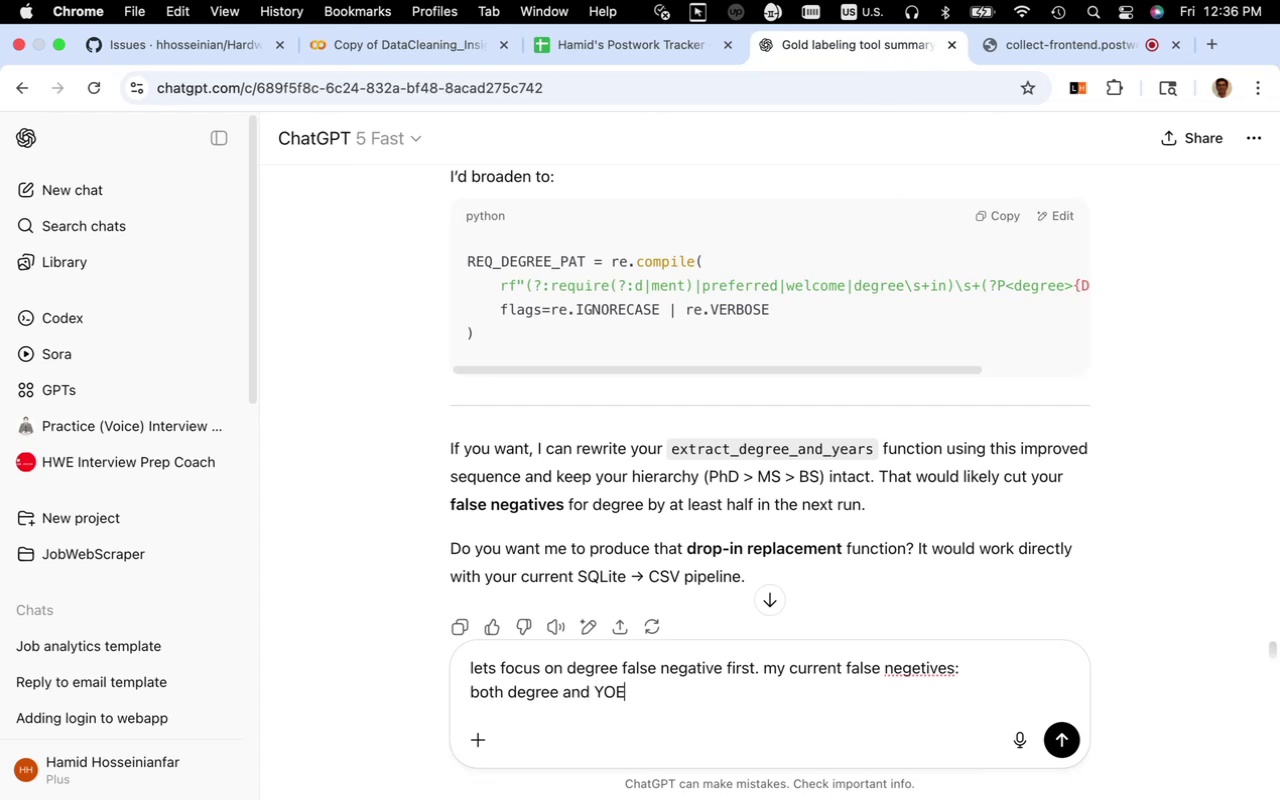 
left_click([619, 670])
 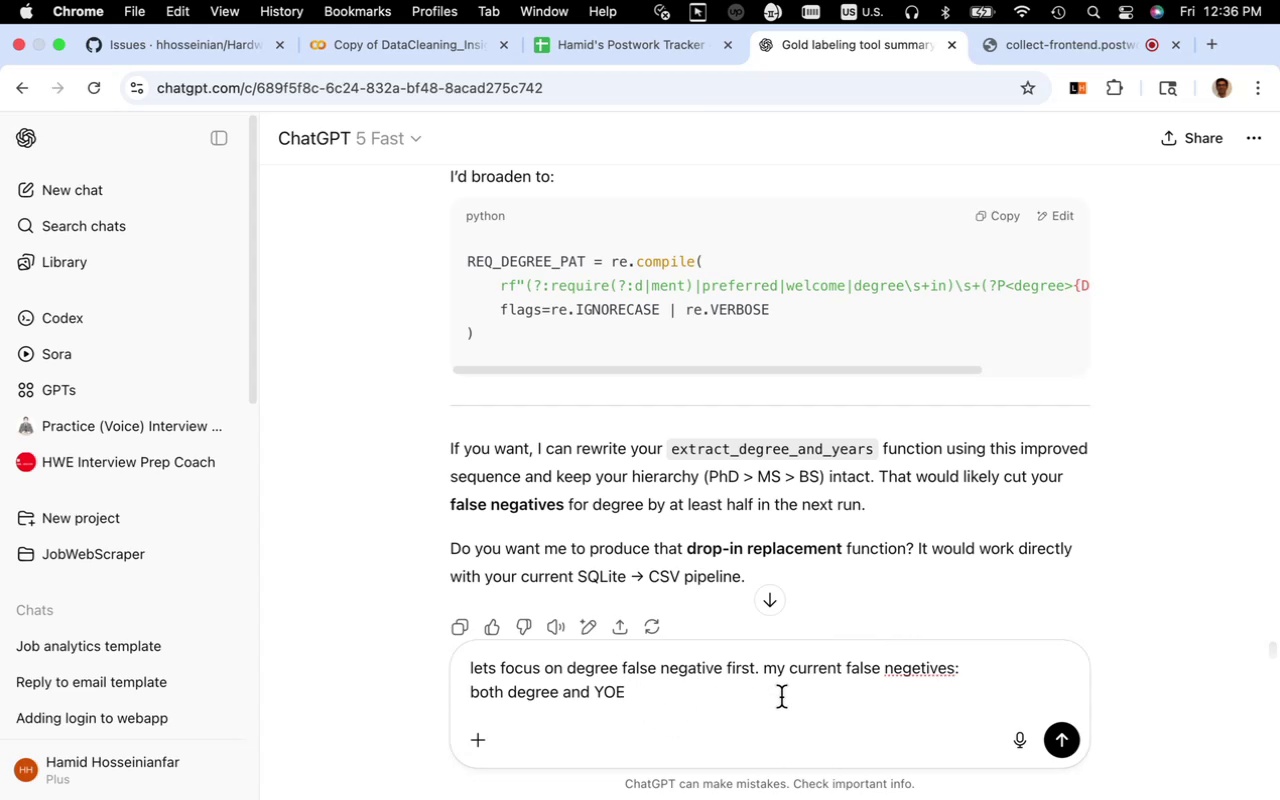 
key(Backspace)
key(Backspace)
key(Backspace)
key(Backspace)
key(Backspace)
key(Backspace)
type(current)
 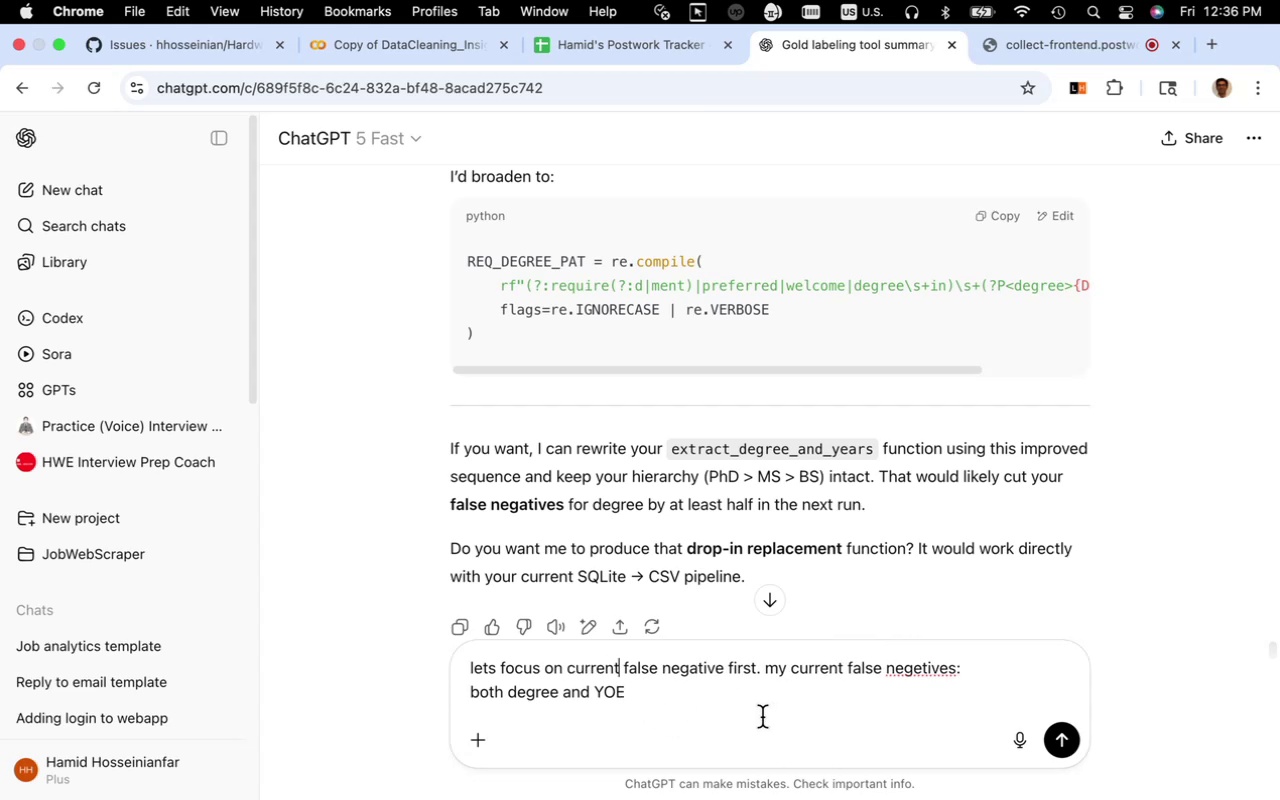 
left_click([711, 690])
 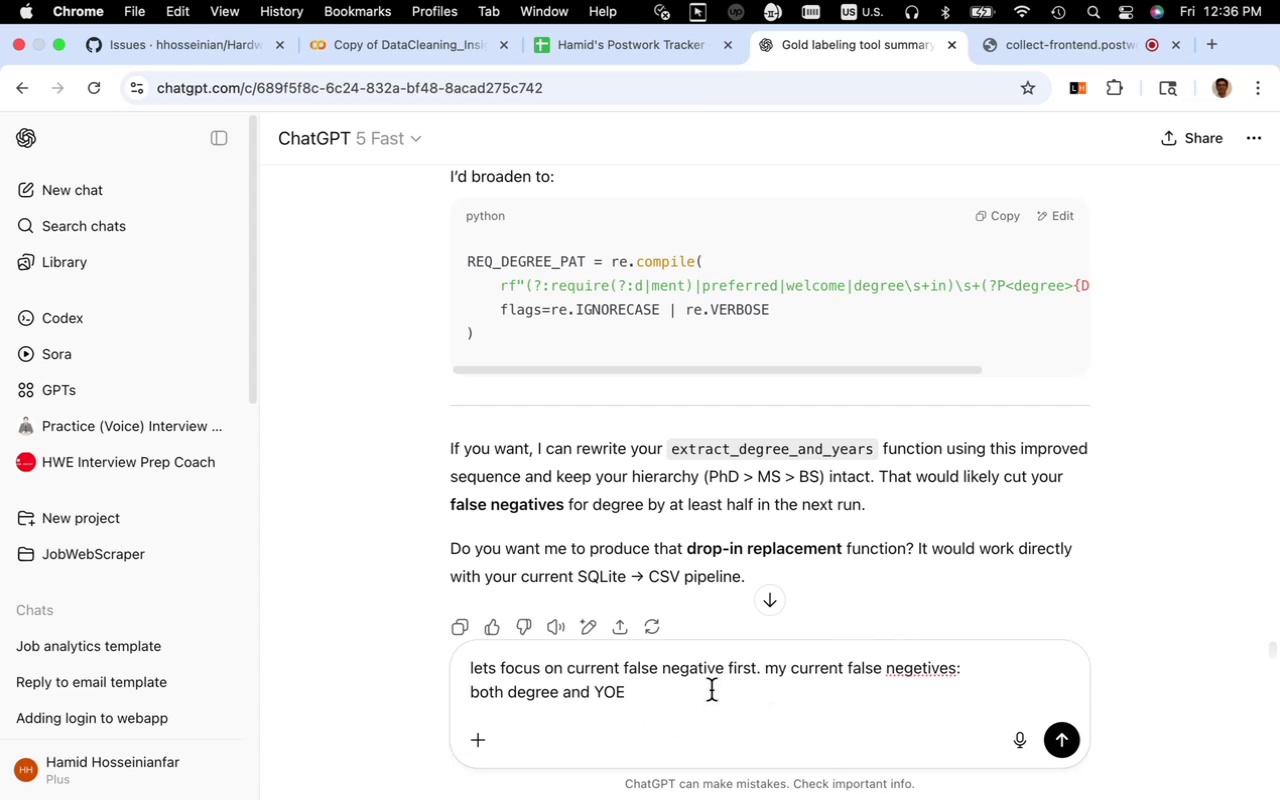 
key(Shift+ShiftRight)
 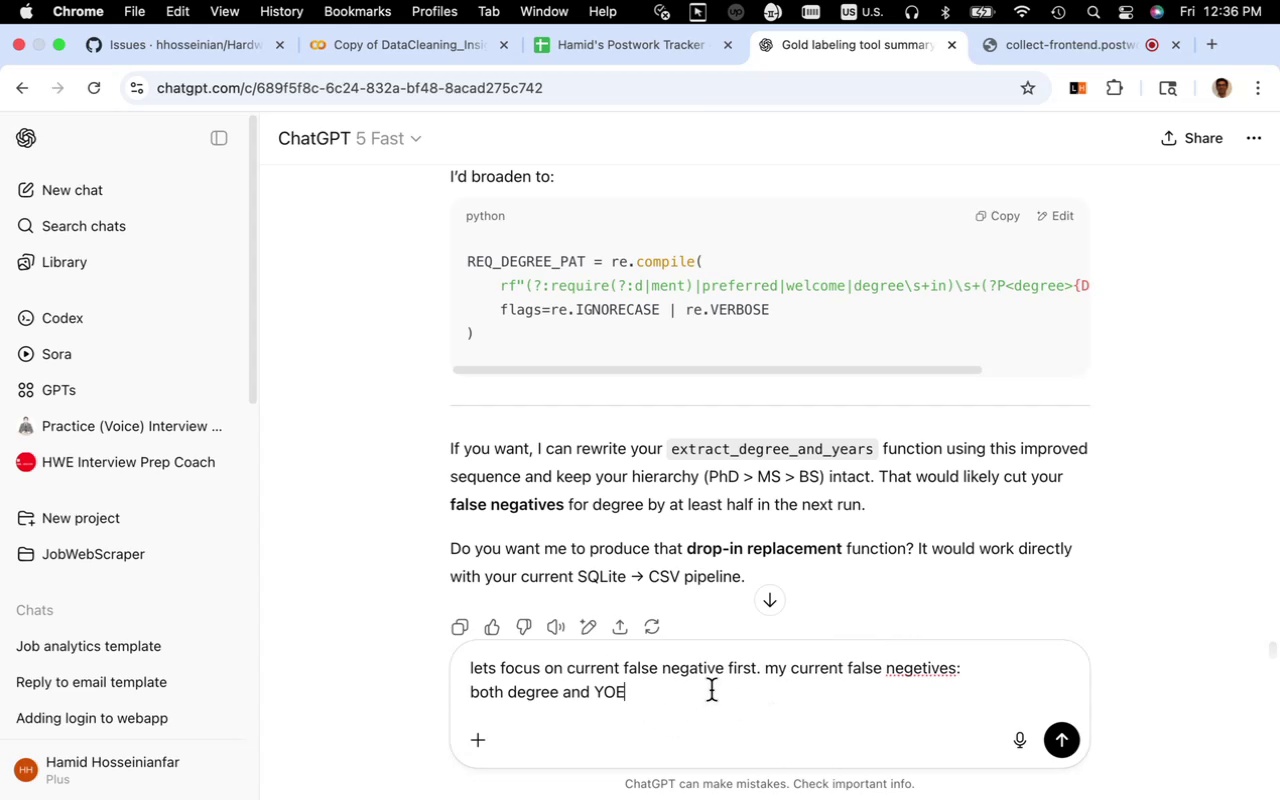 
key(Shift+Semicolon)
 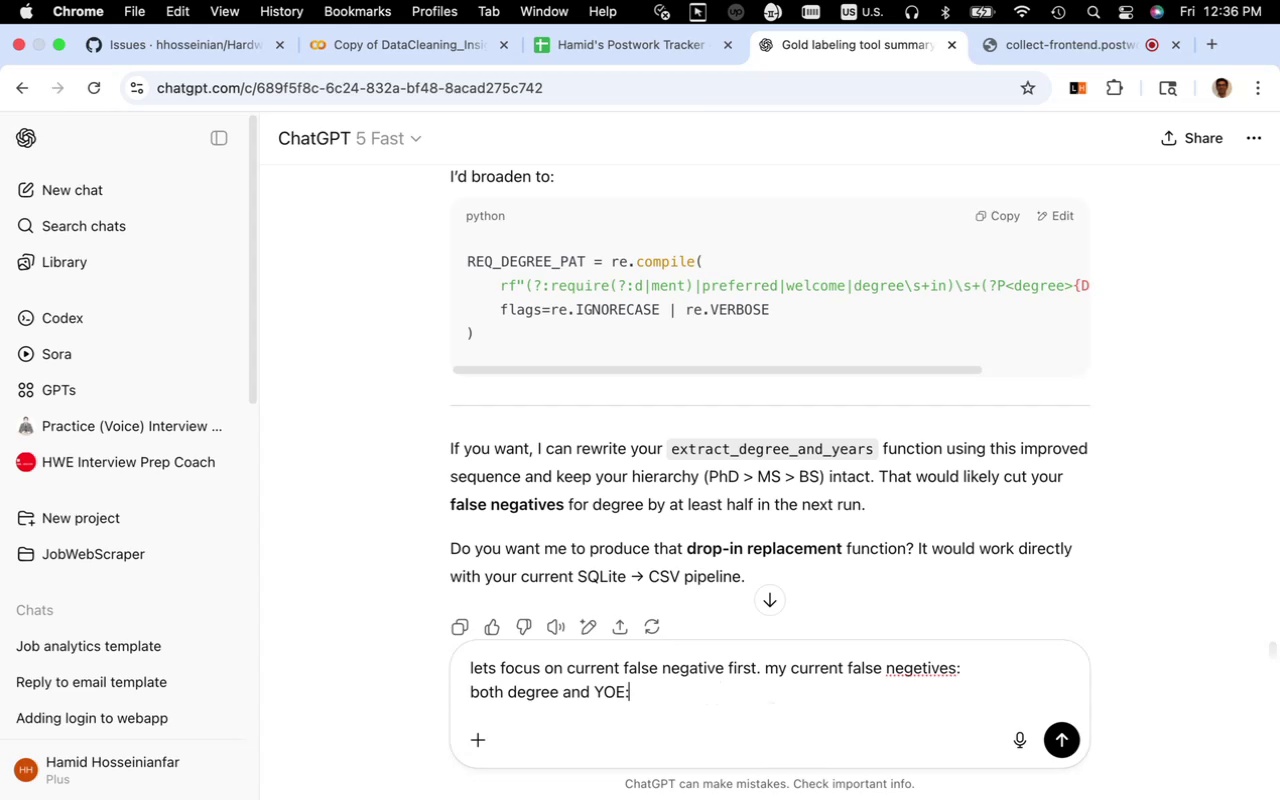 
key(Shift+Enter)
 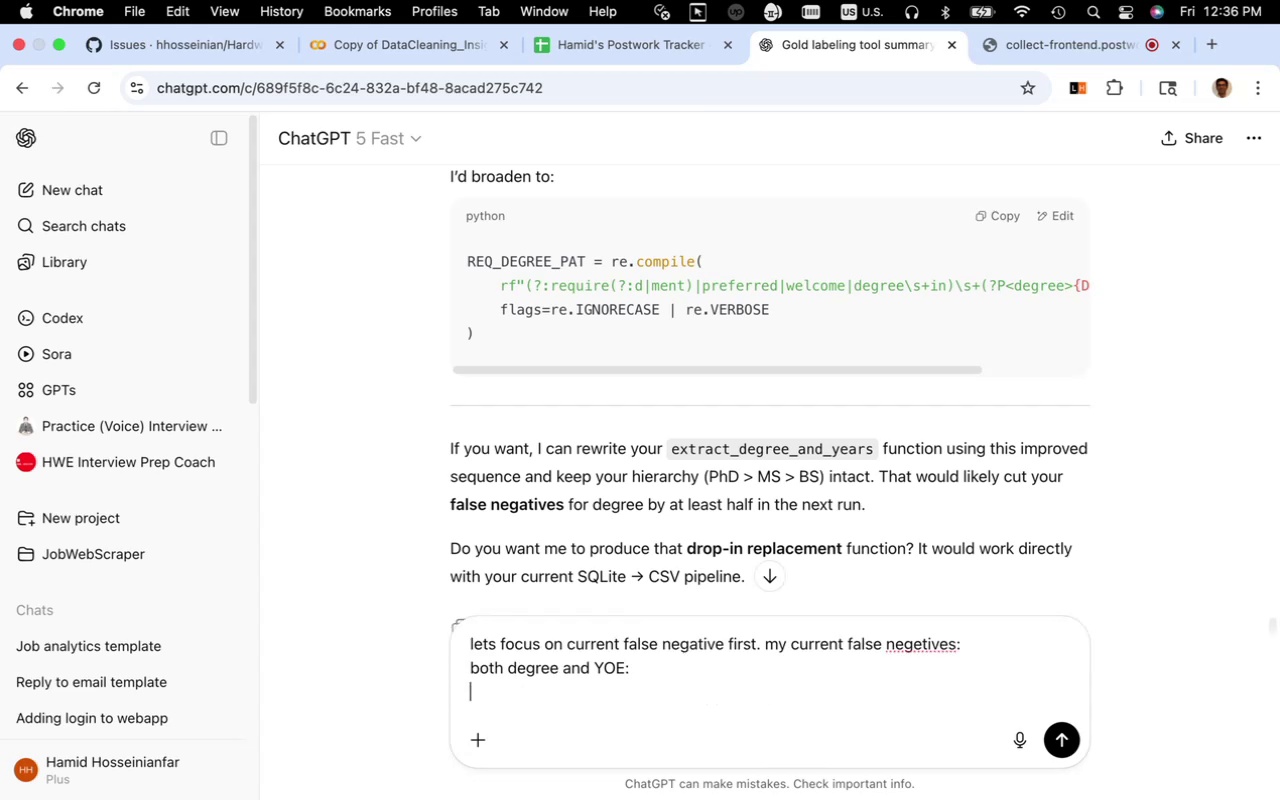 
key(Meta+CommandLeft)
 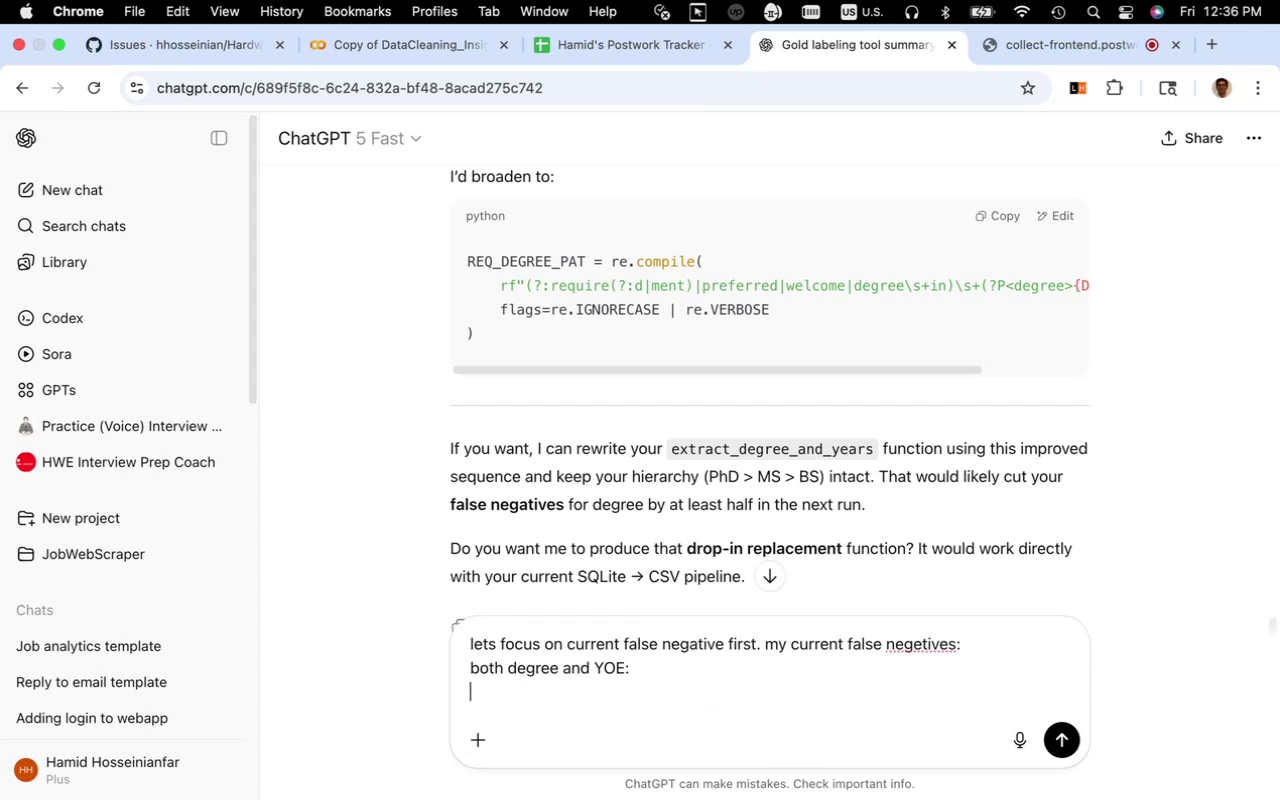 
key(Meta+V)
 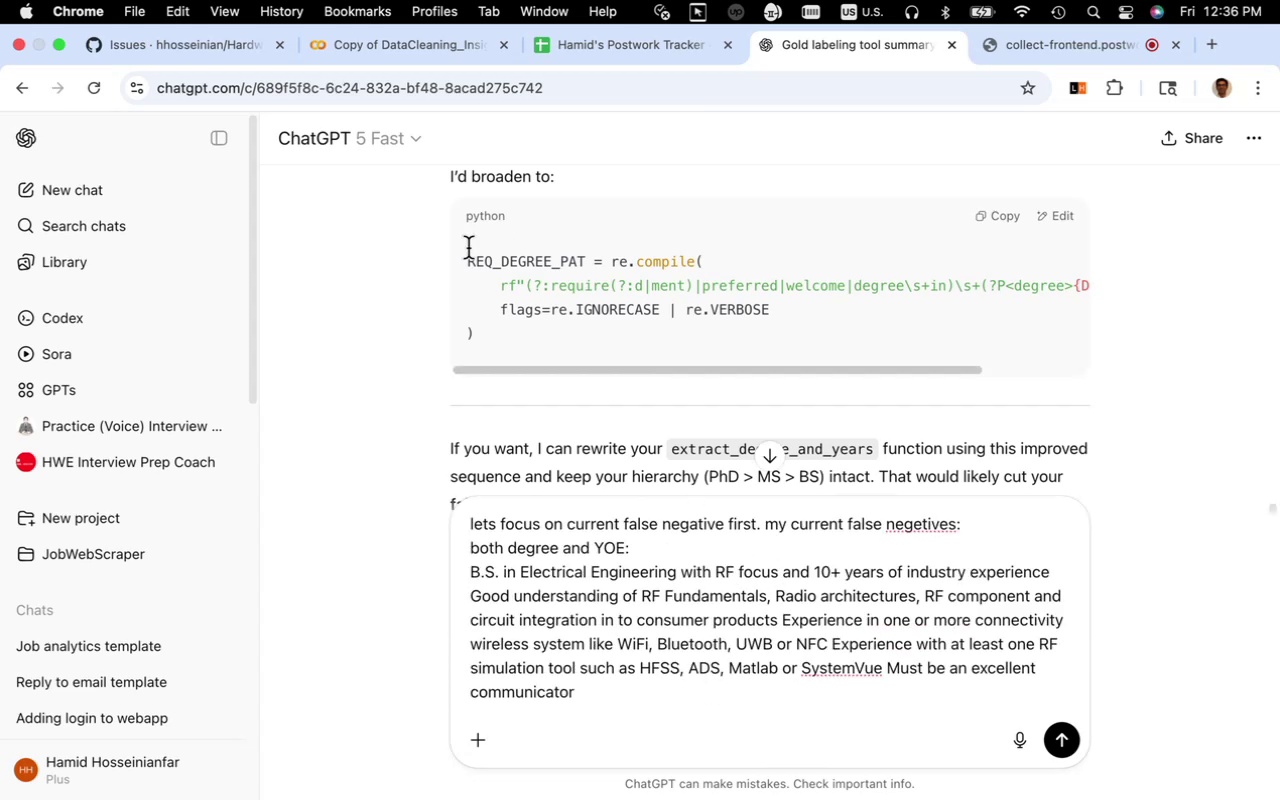 
left_click([419, 51])
 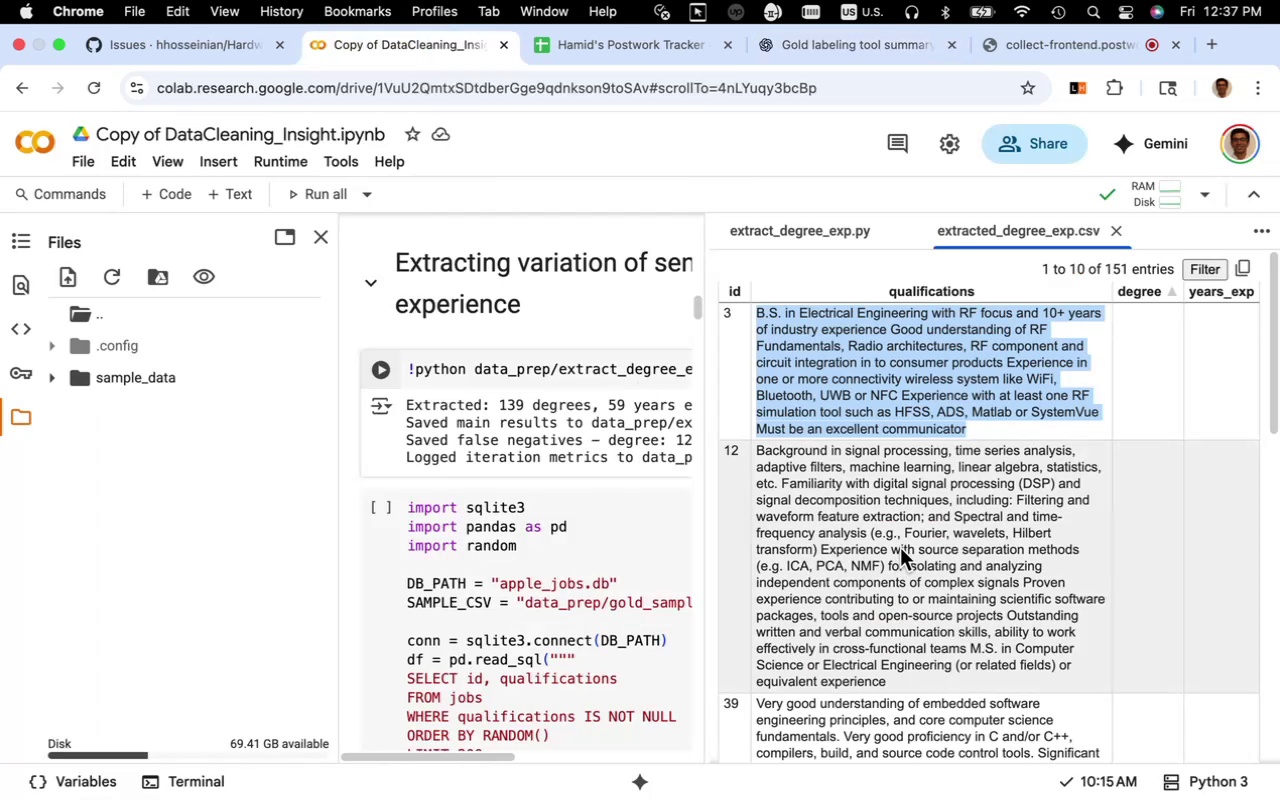 
scroll: coordinate [900, 548], scroll_direction: down, amount: 6.0
 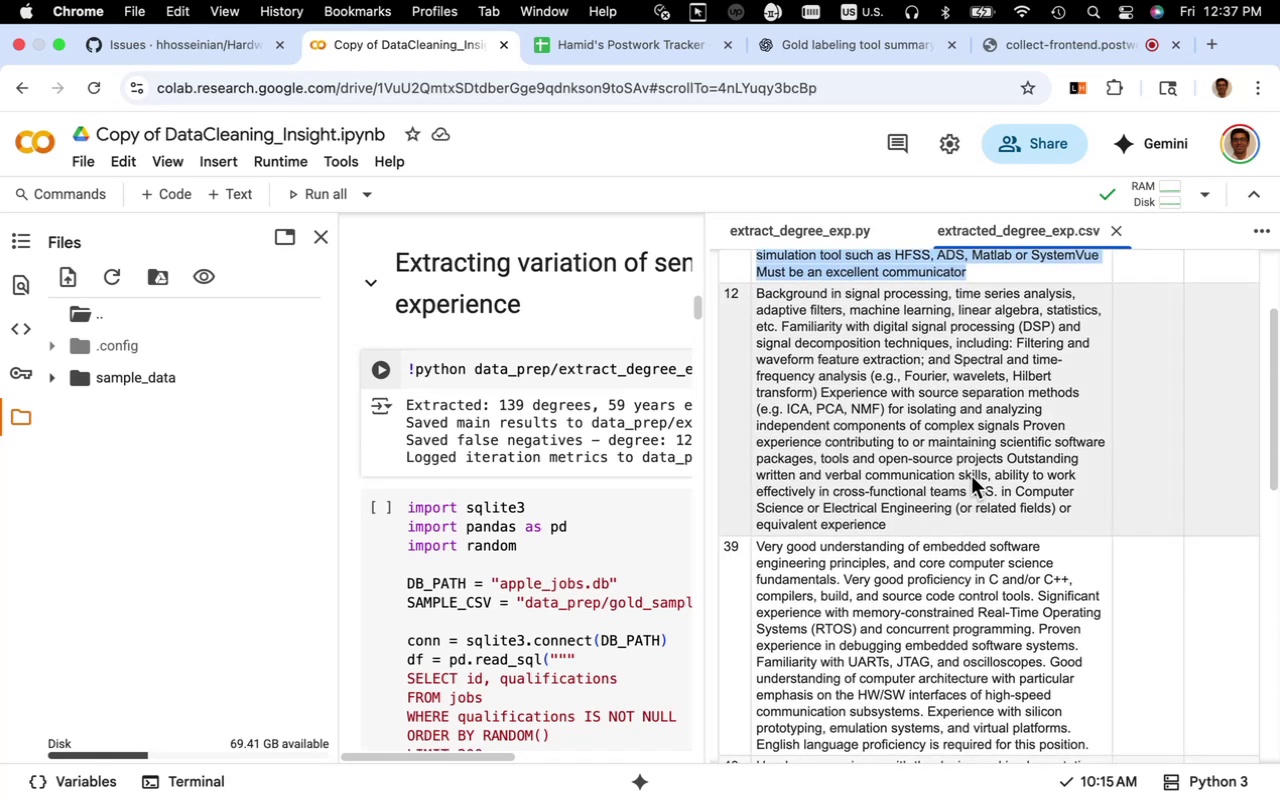 
wait(5.01)
 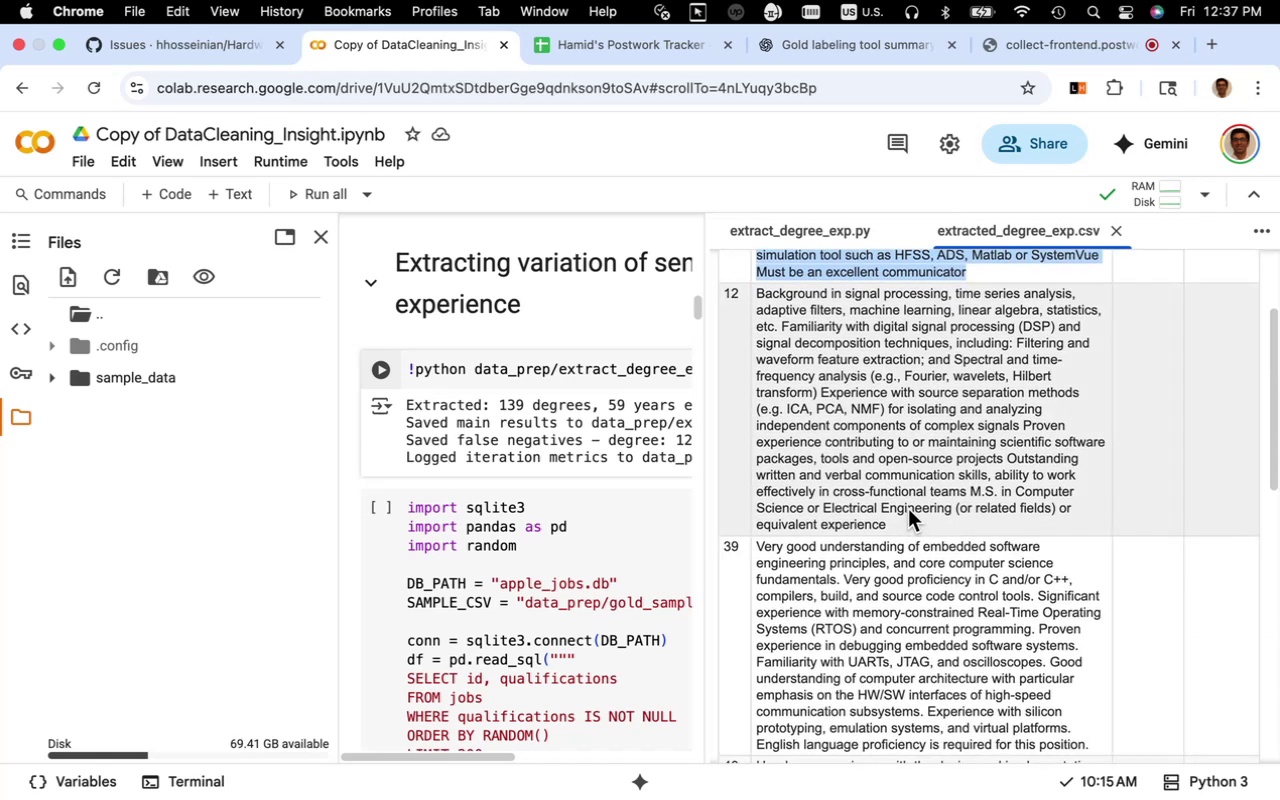 
left_click_drag(start_coordinate=[1006, 459], to_coordinate=[1006, 519])
 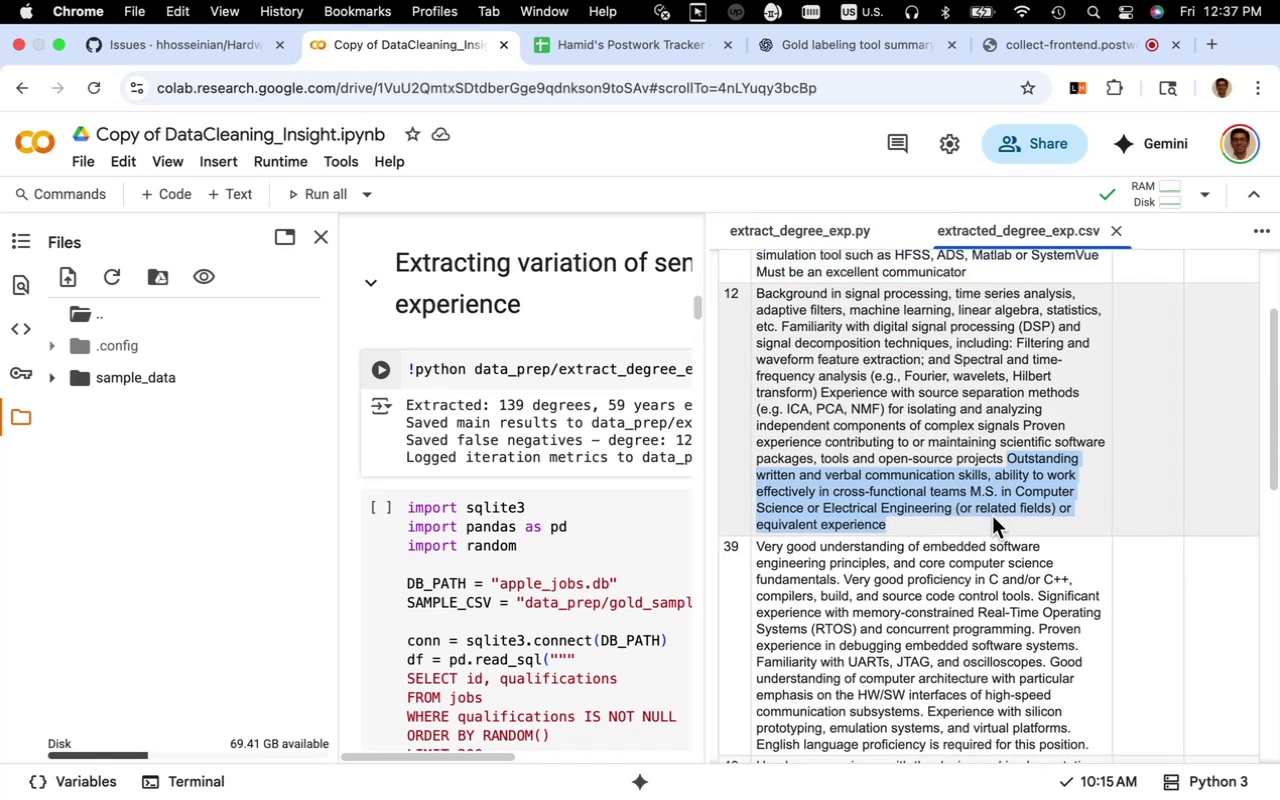 
key(Meta+CommandLeft)
 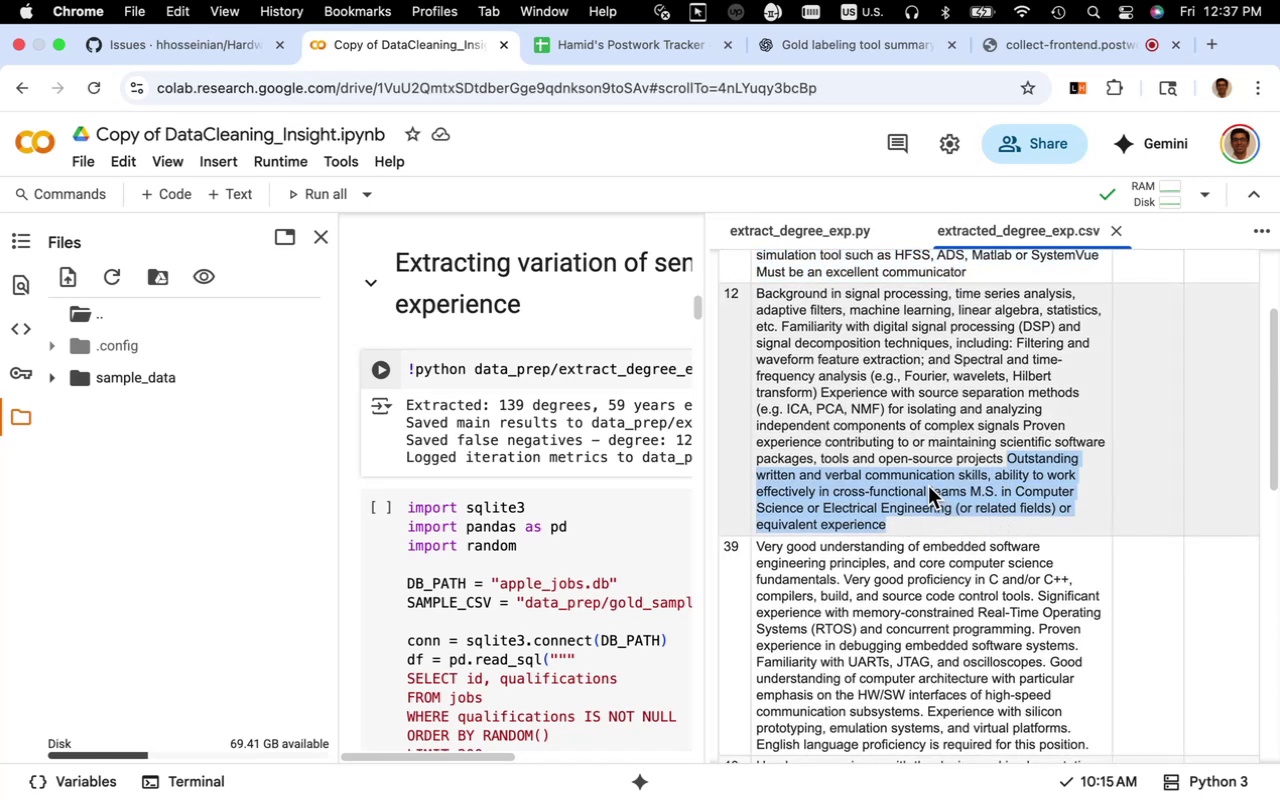 
key(Meta+C)
 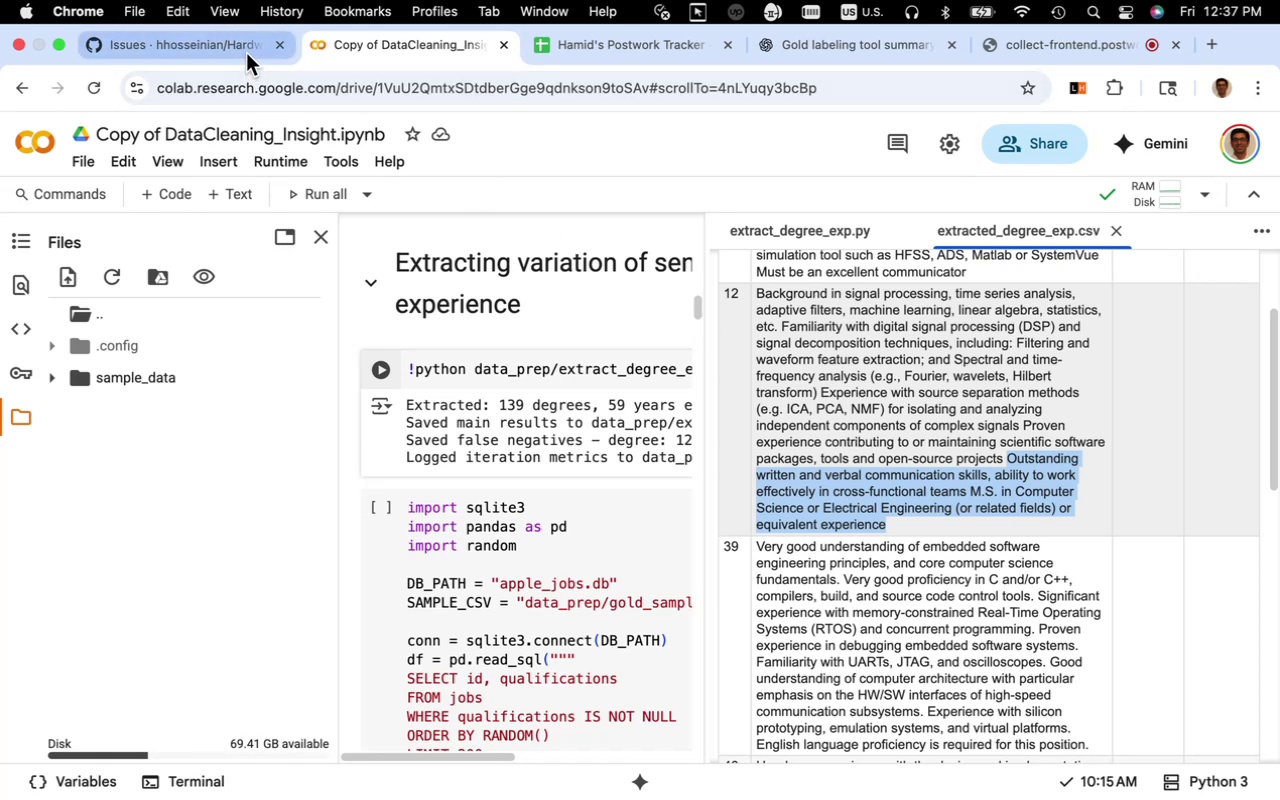 
left_click([246, 53])
 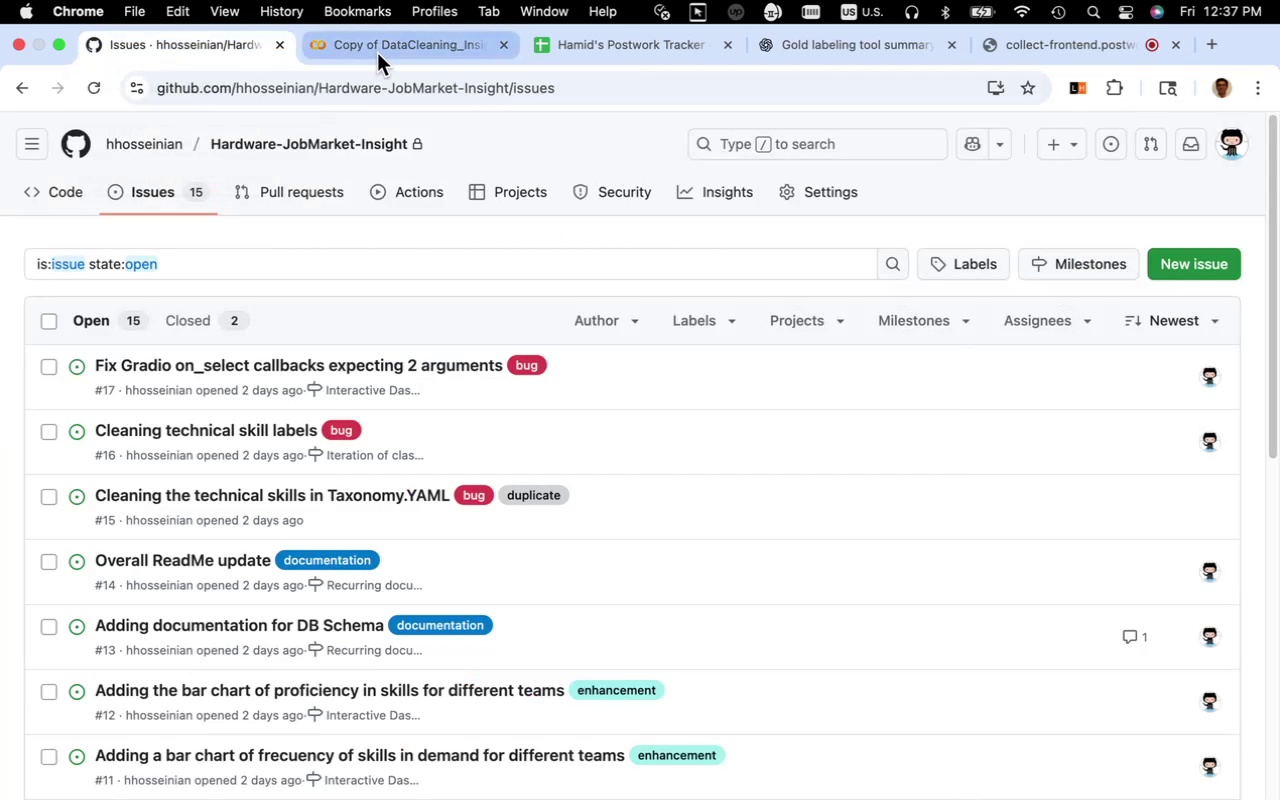 
left_click([377, 53])
 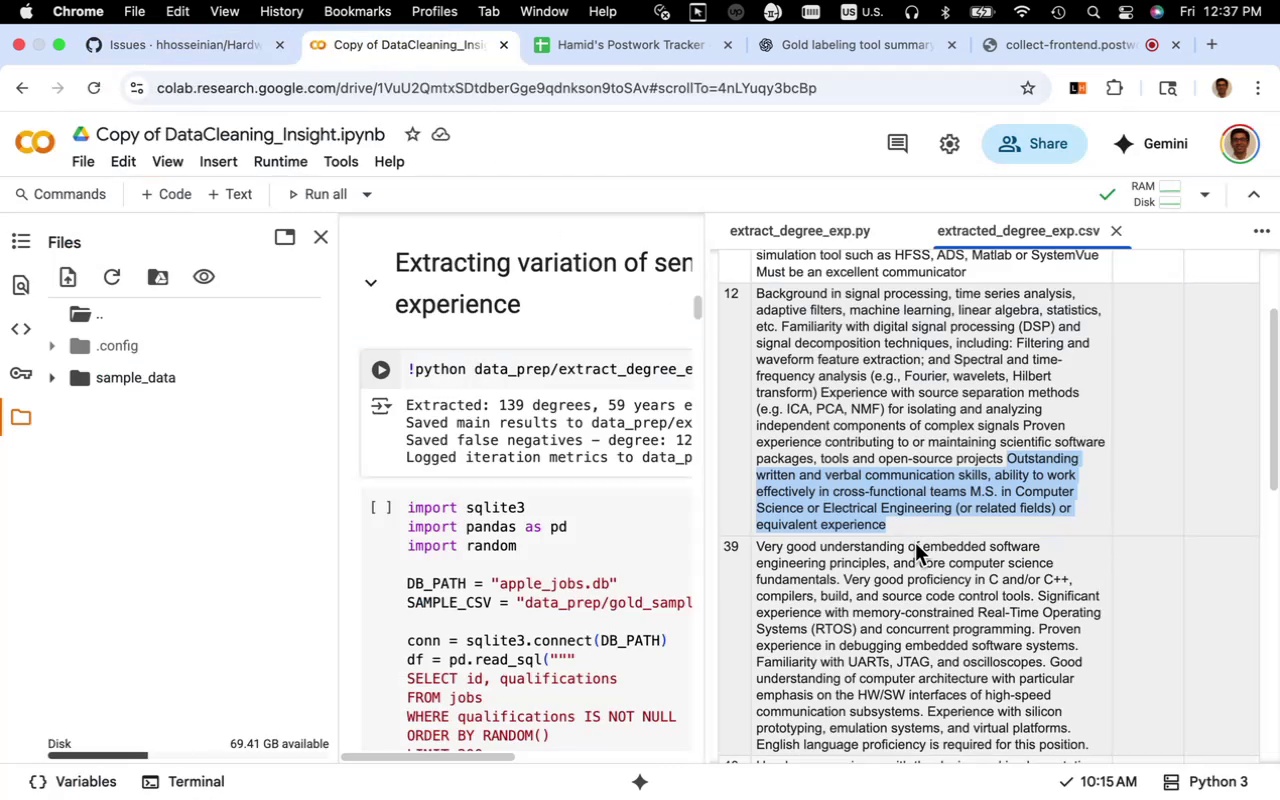 
left_click([845, 56])
 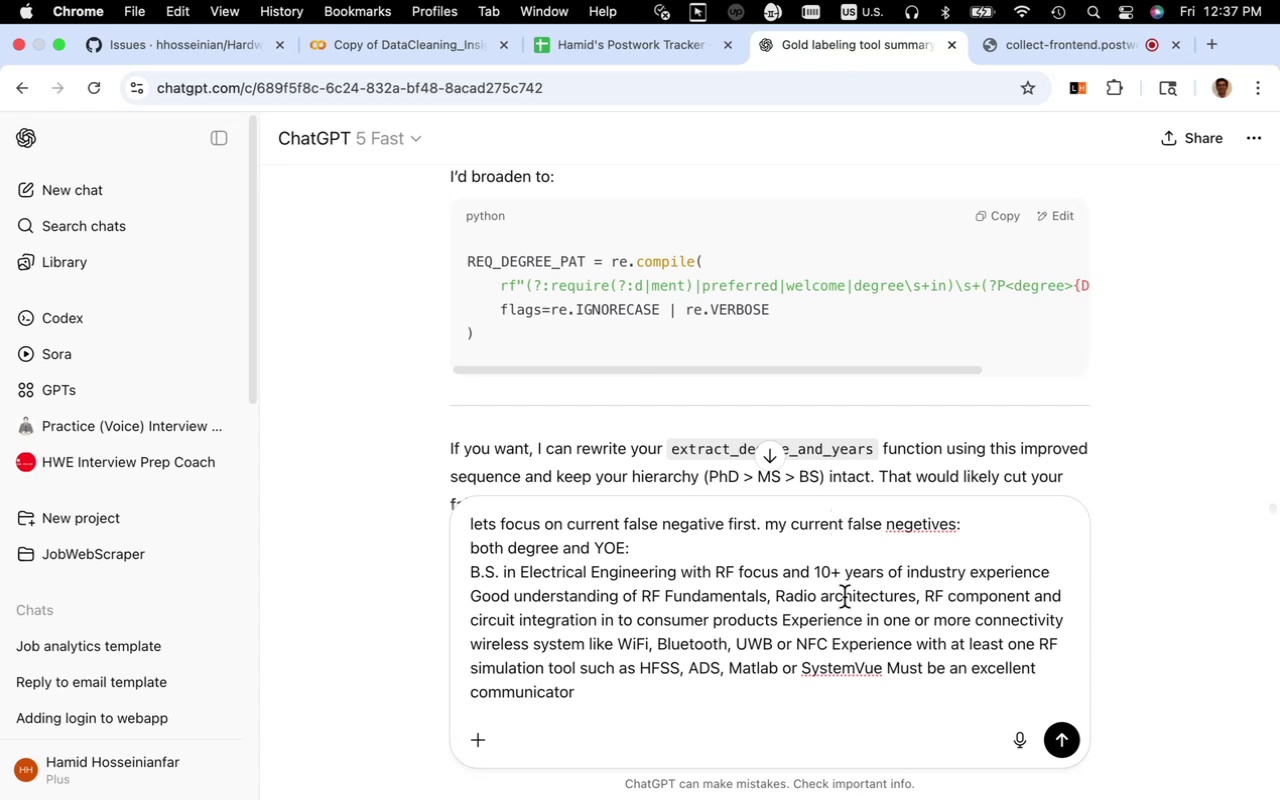 
wait(6.37)
 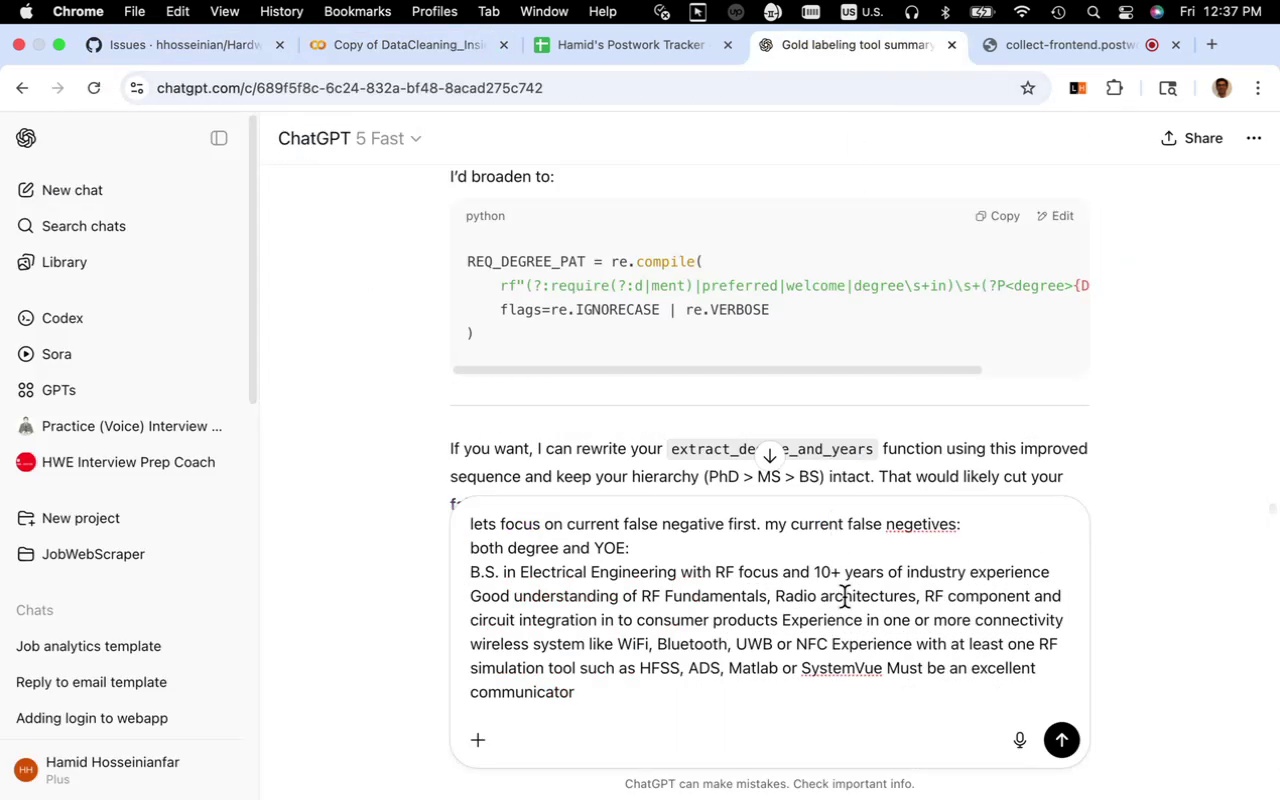 
key(Space)
 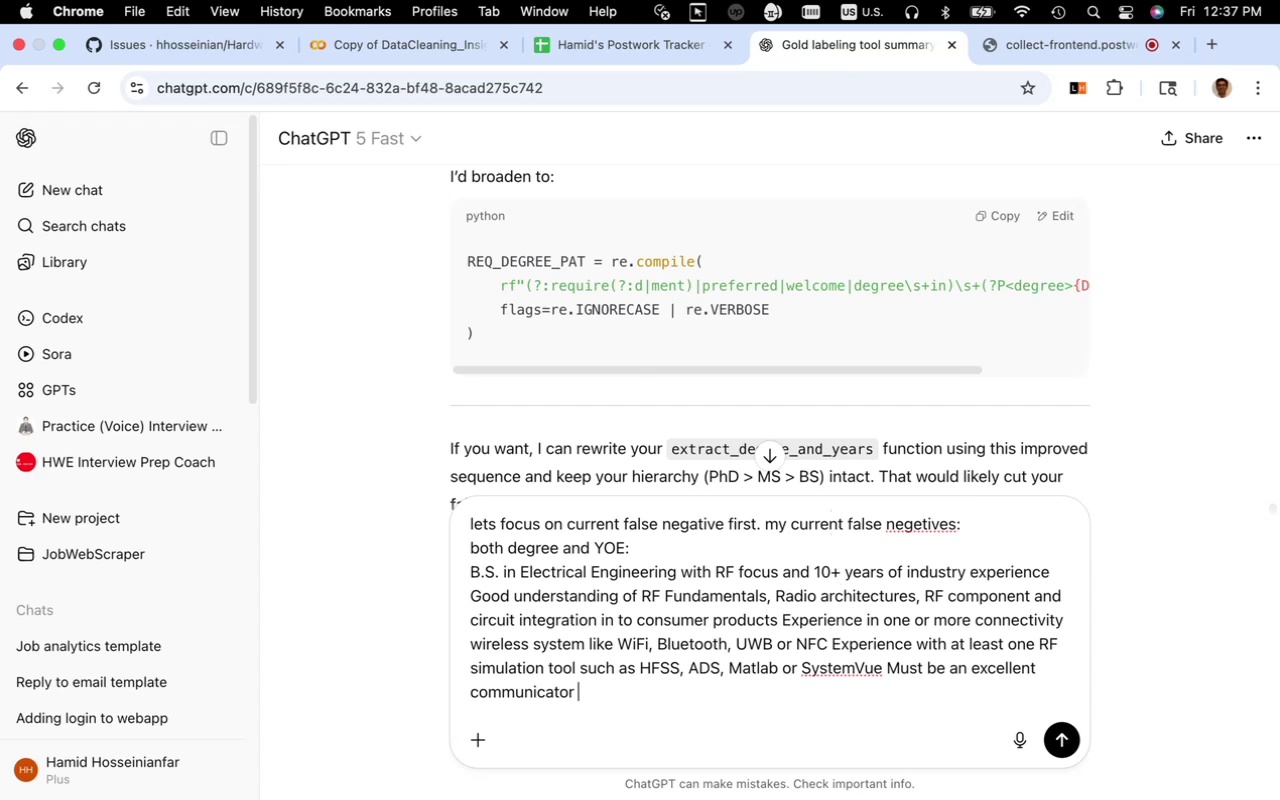 
wait(5.95)
 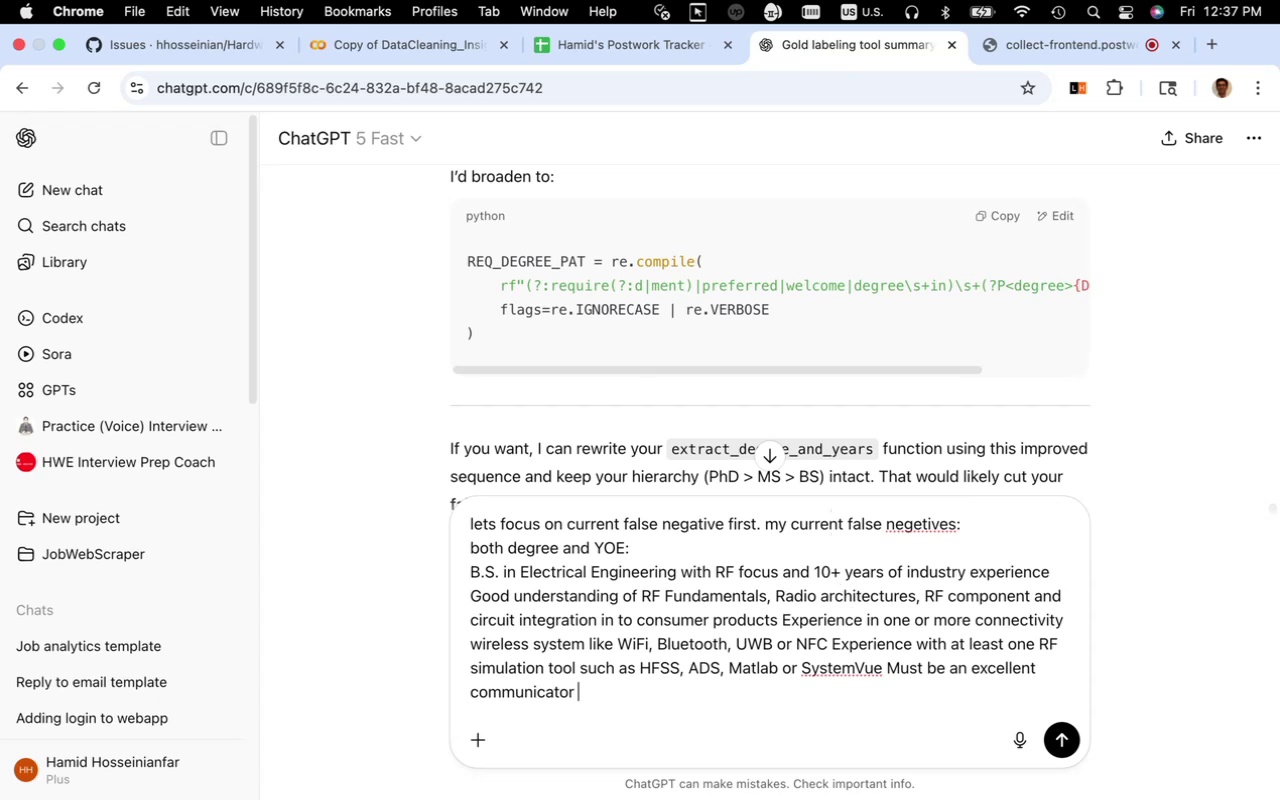 
type(should be BS )
key(Backspace)
type(, 10+ years)
 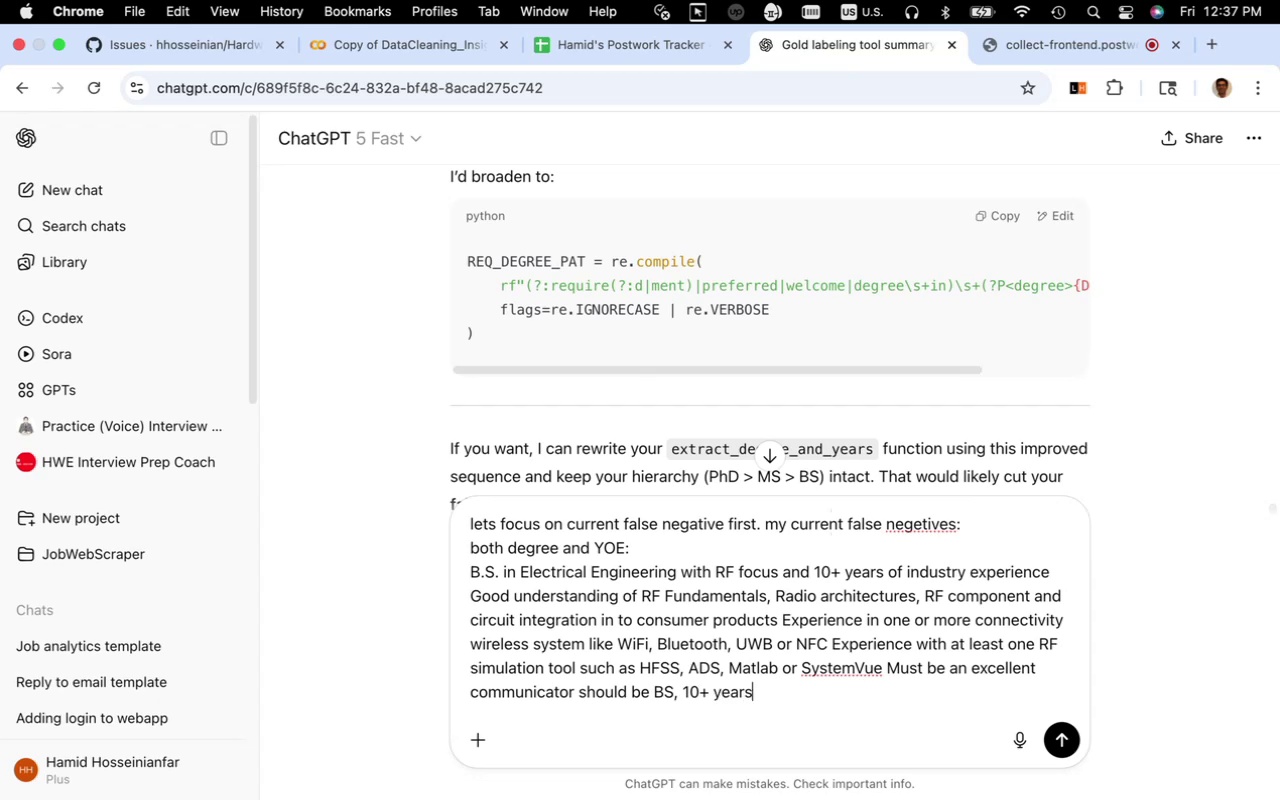 
wait(5.1)
 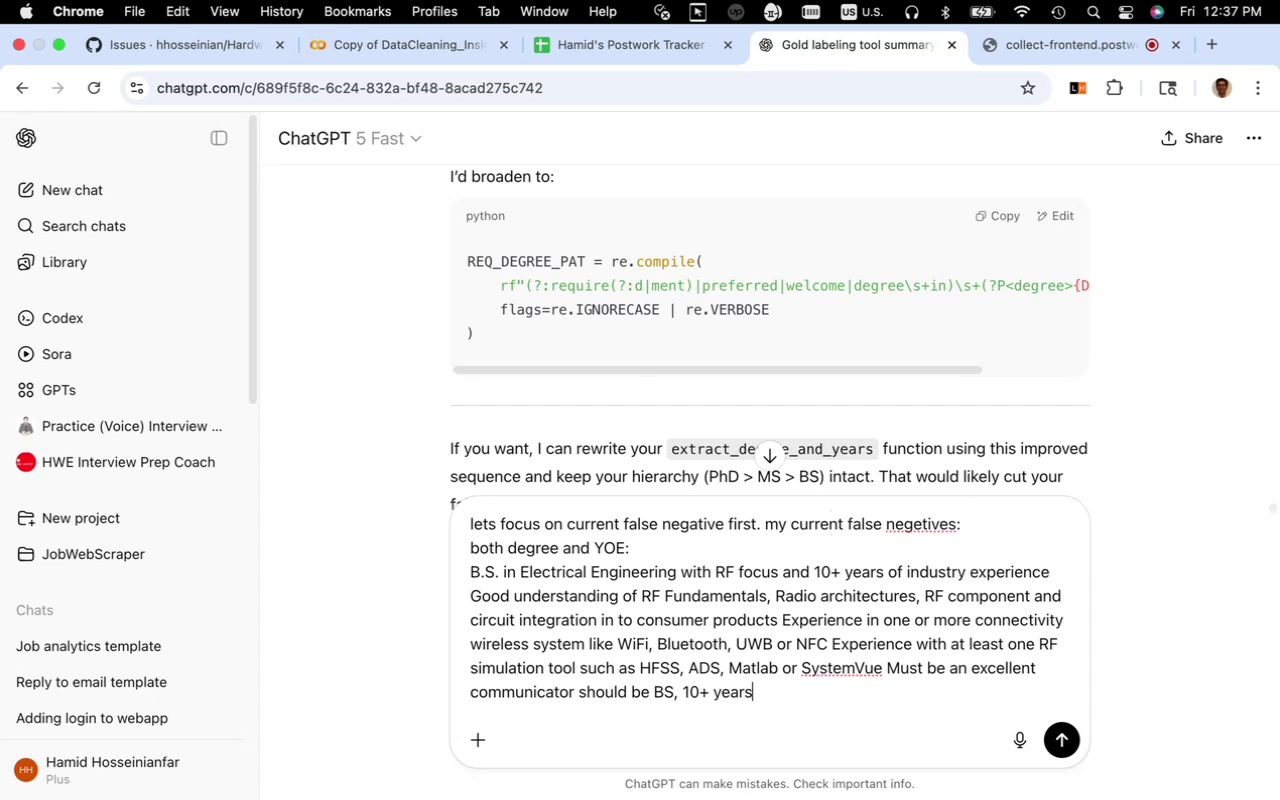 
key(Shift+ShiftRight)
 